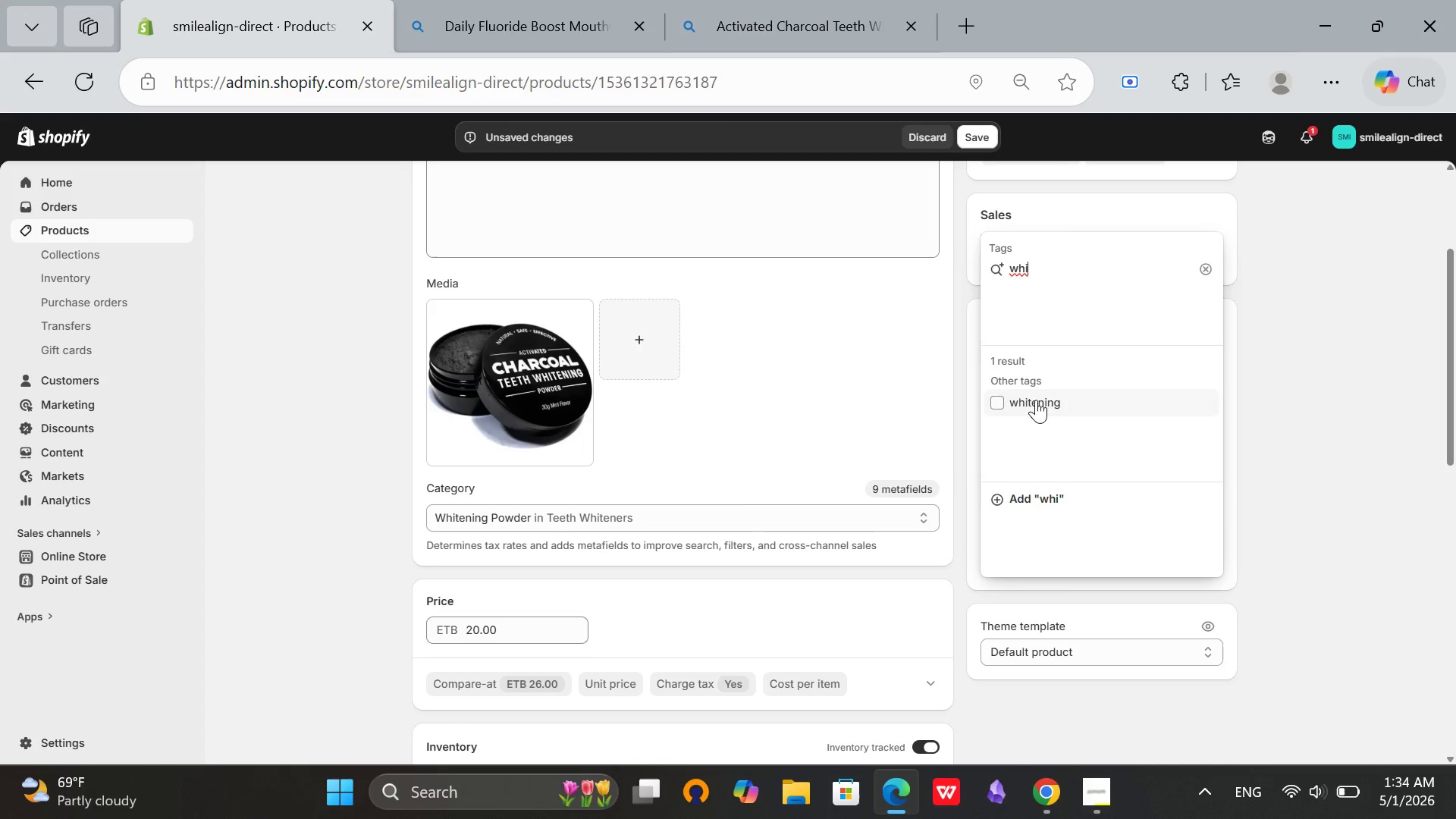 
left_click([1055, 261])
 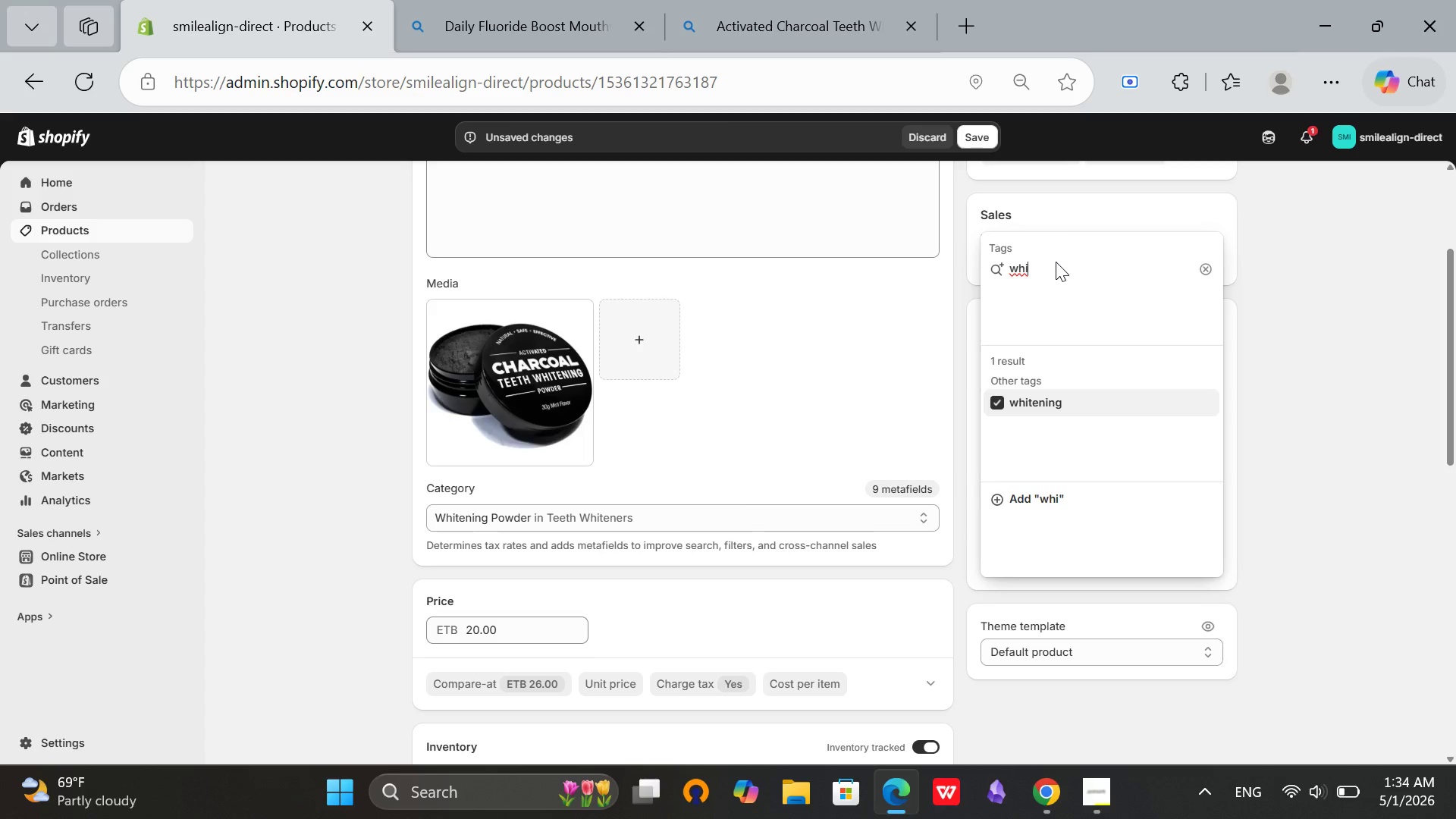 
key(Backspace)
key(Backspace)
key(Backspace)
type(char)
 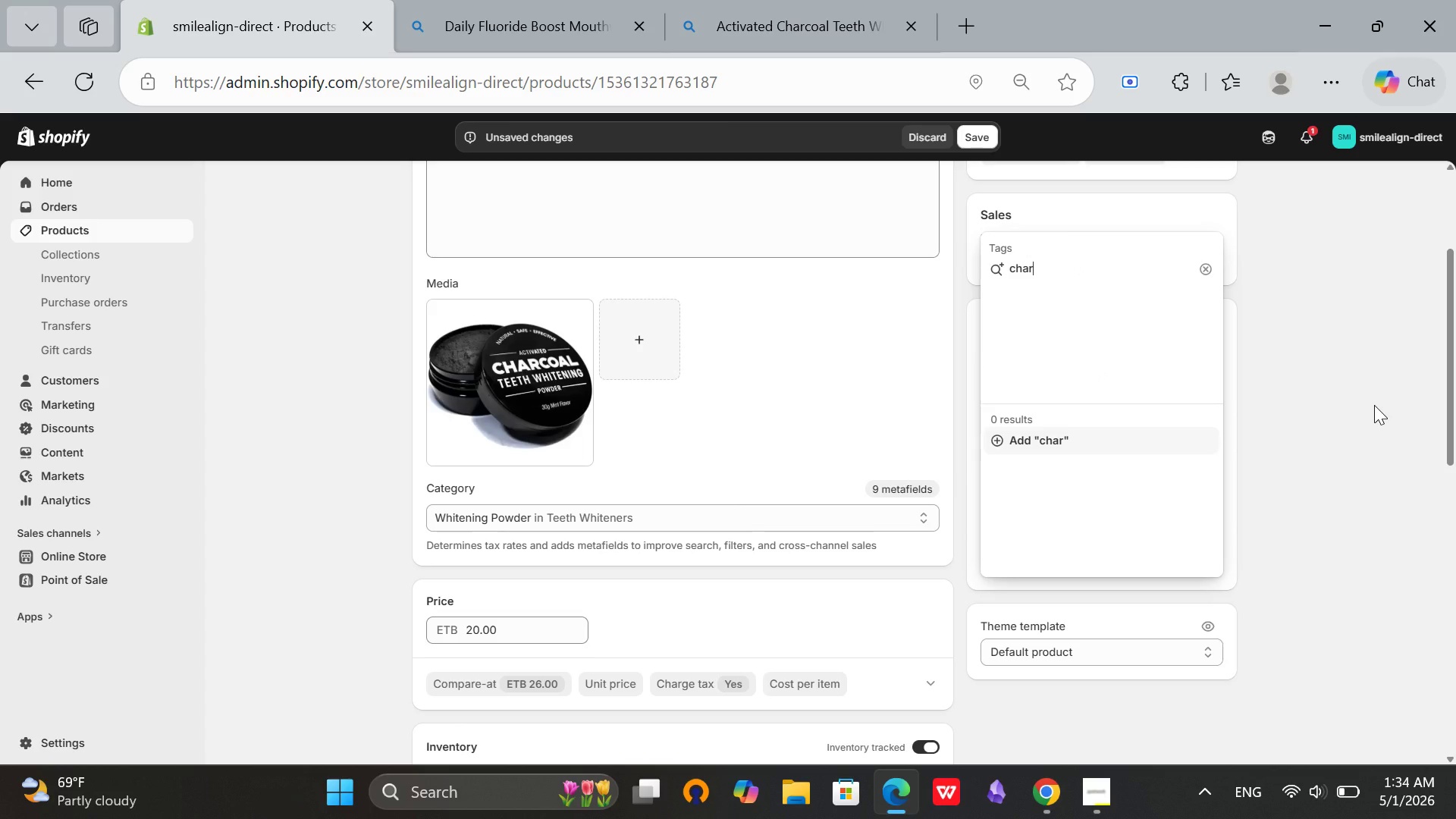 
type(coal)
 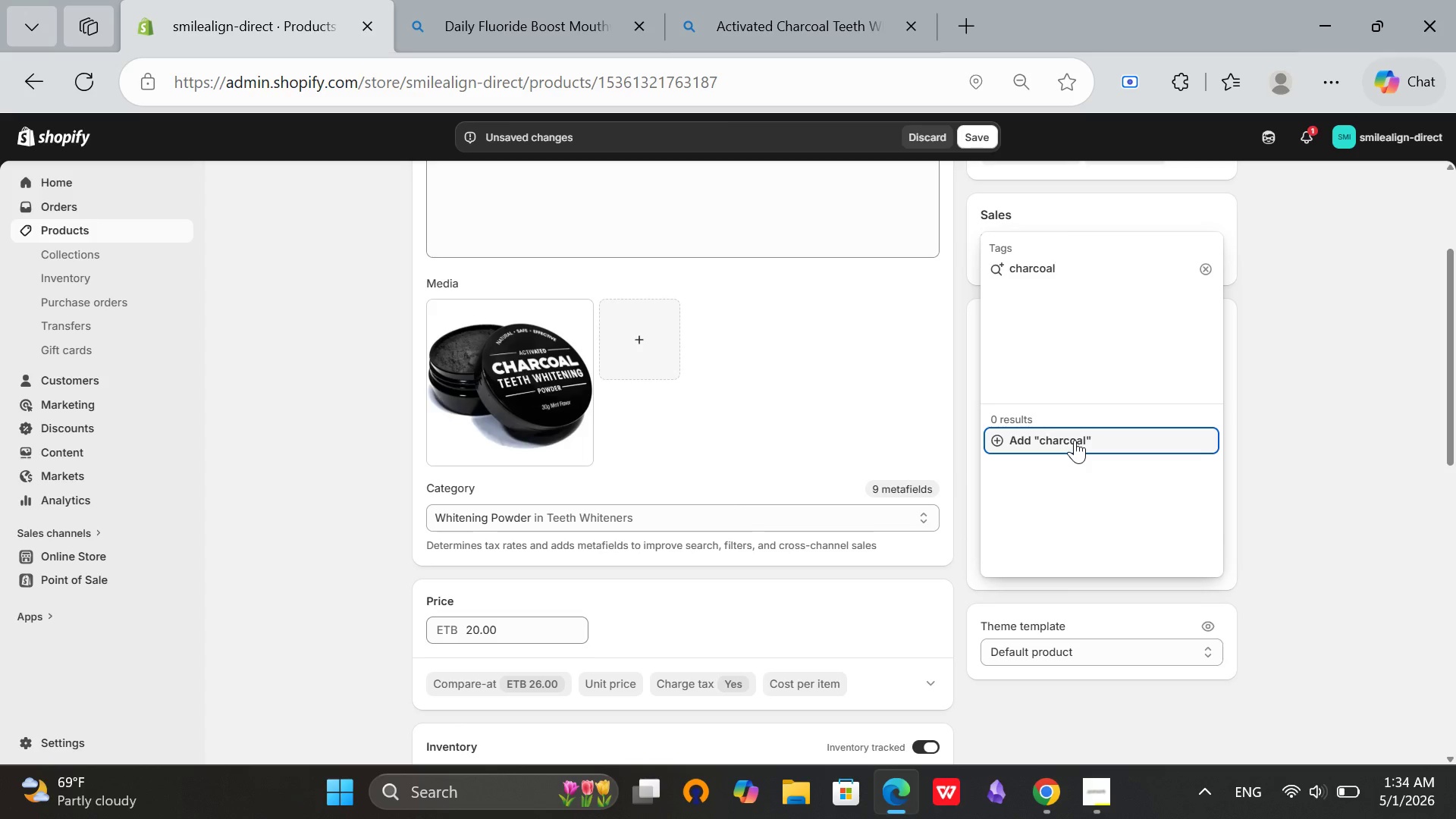 
left_click([1075, 439])
 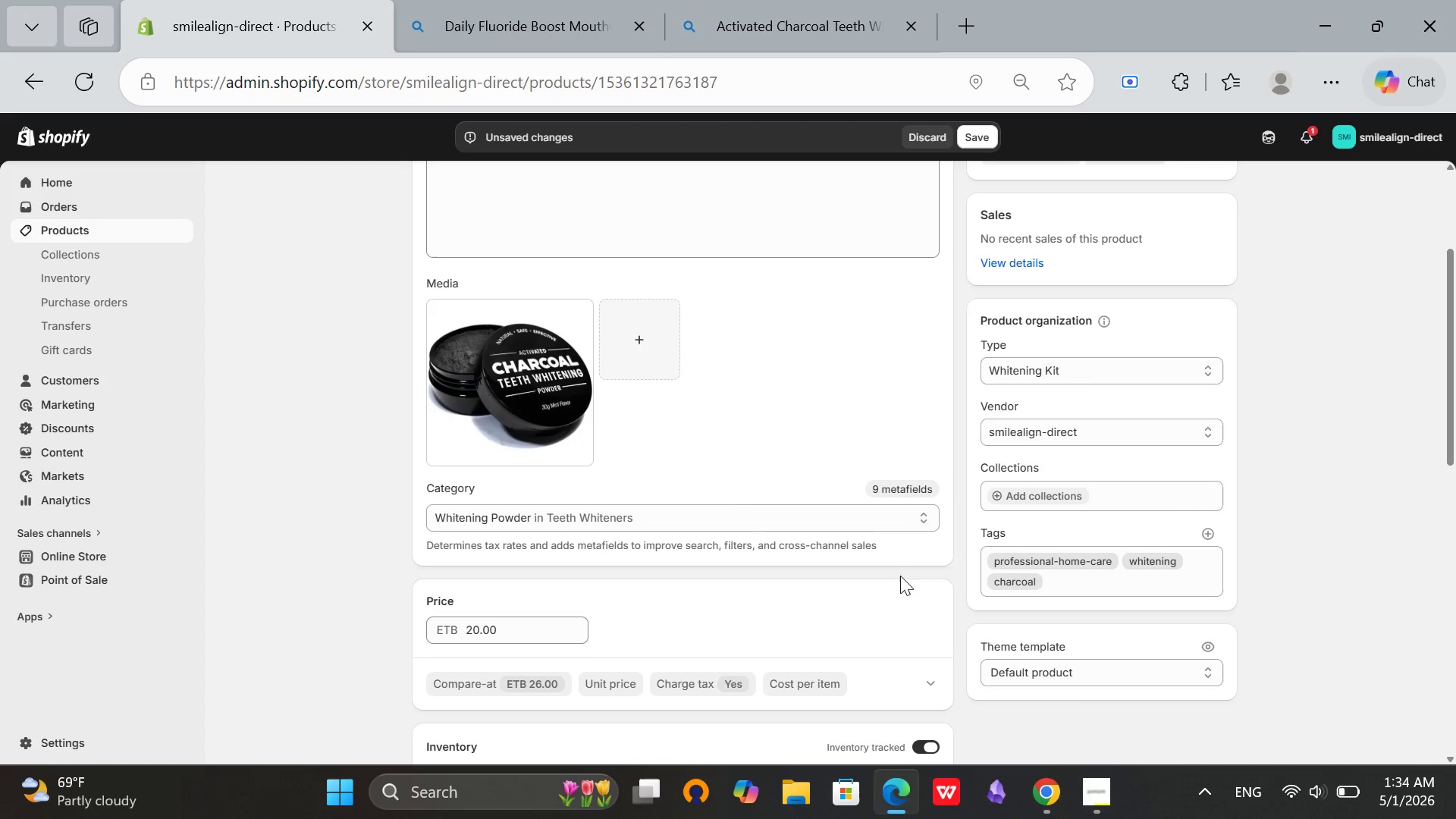 
scroll: coordinate [882, 588], scroll_direction: down, amount: 4.0
 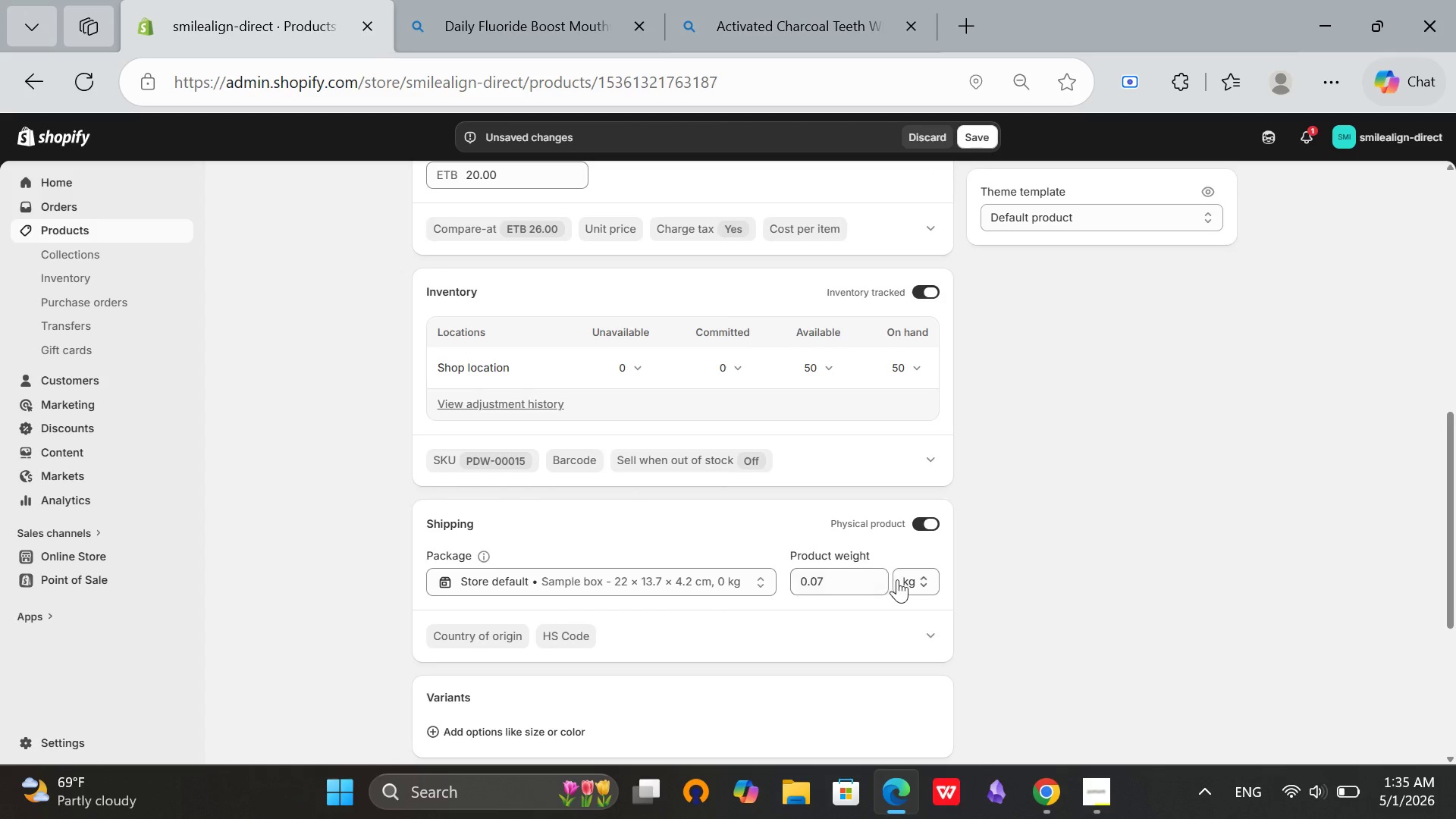 
scroll: coordinate [607, 444], scroll_direction: up, amount: 6.0
 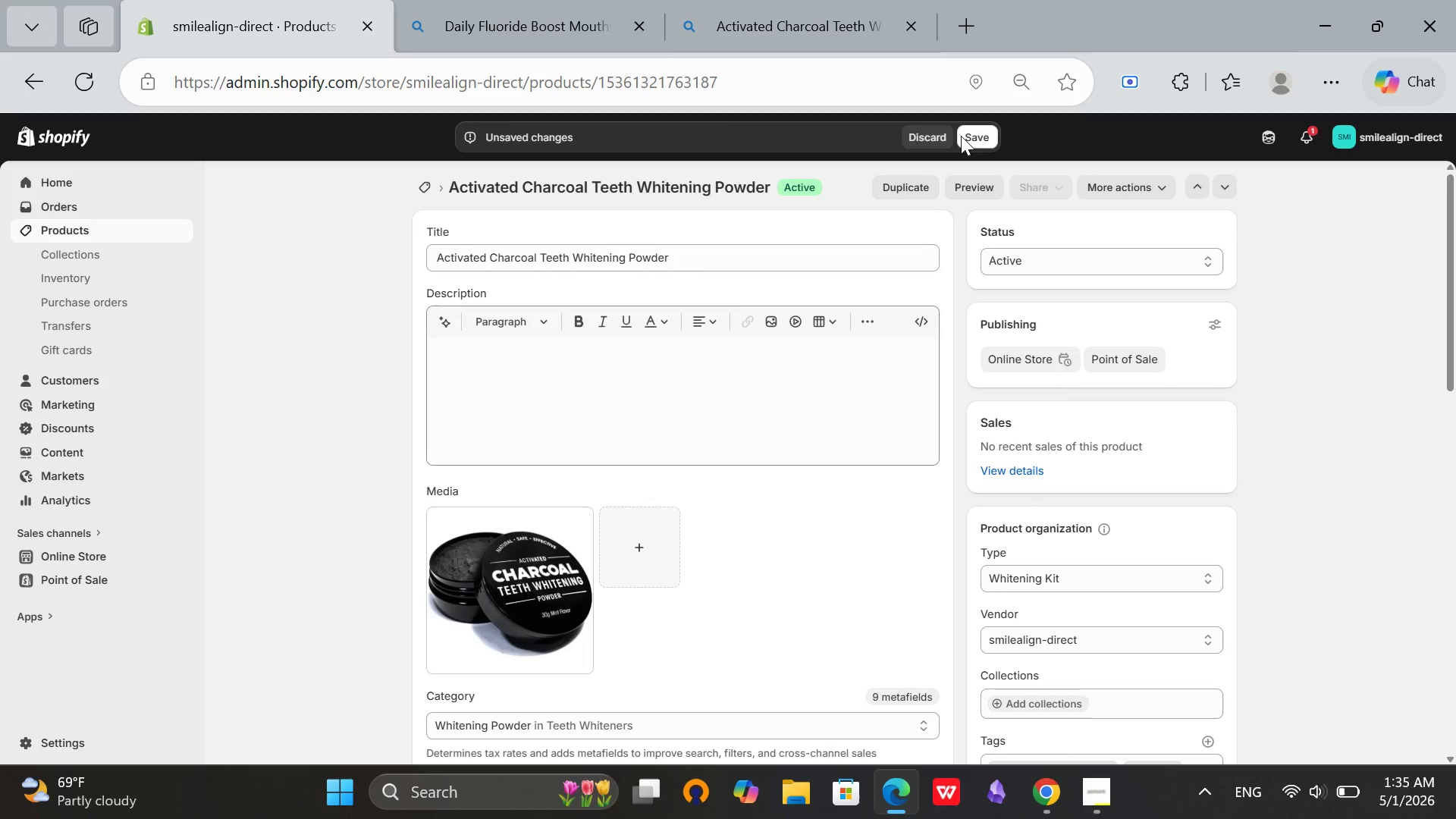 
left_click([963, 133])
 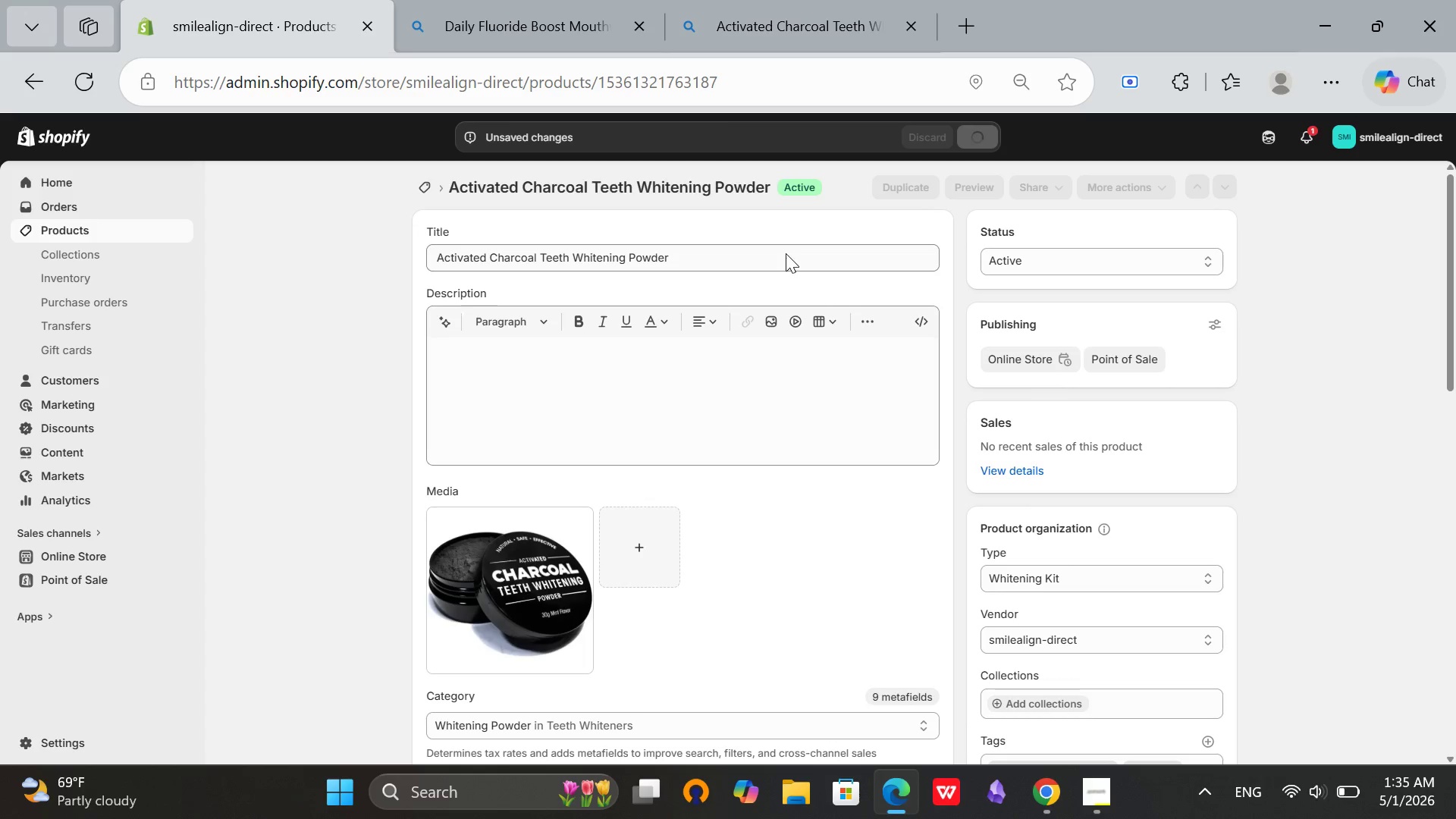 
mouse_move([877, 24])
 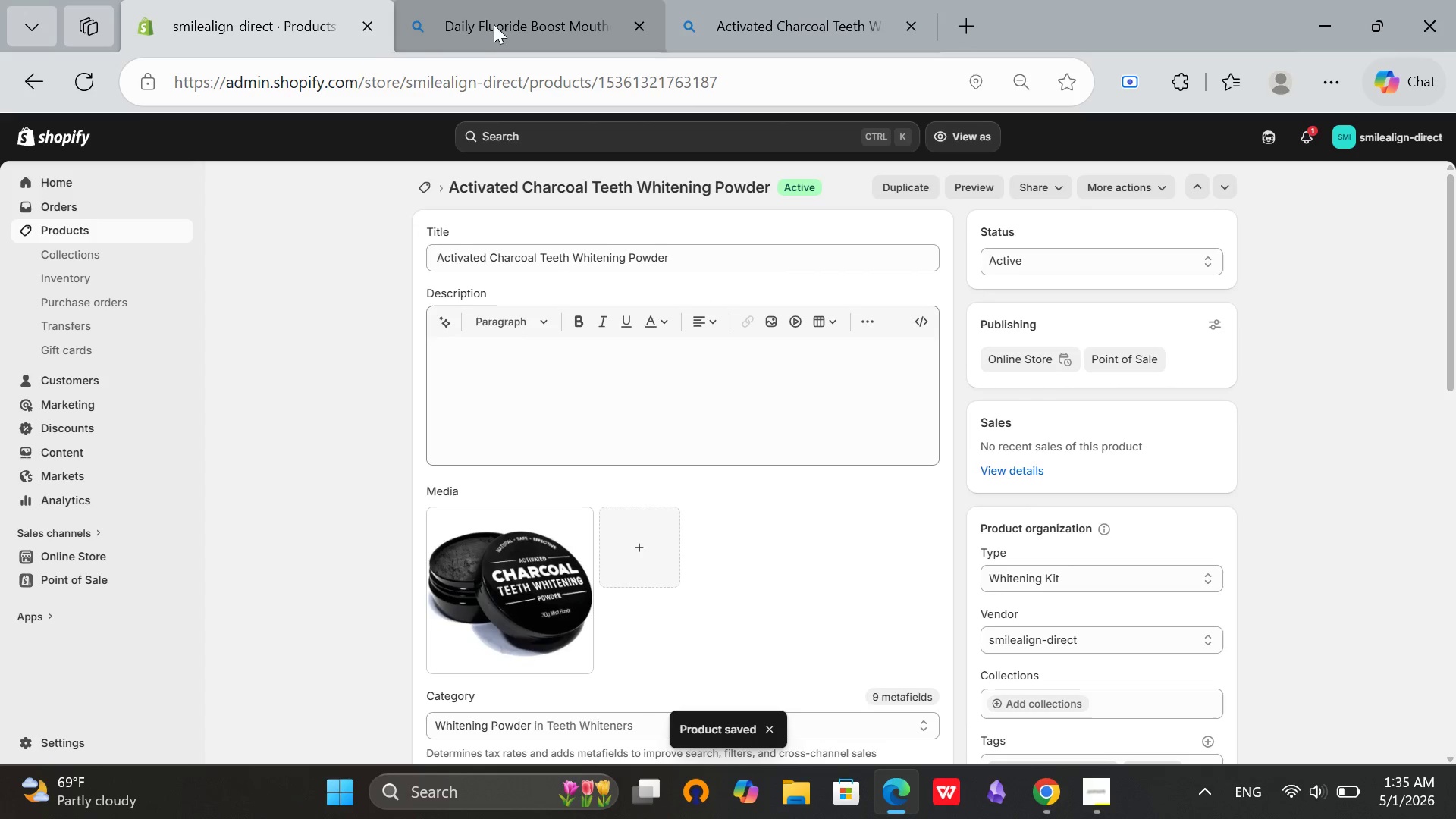 
left_click([431, 187])
 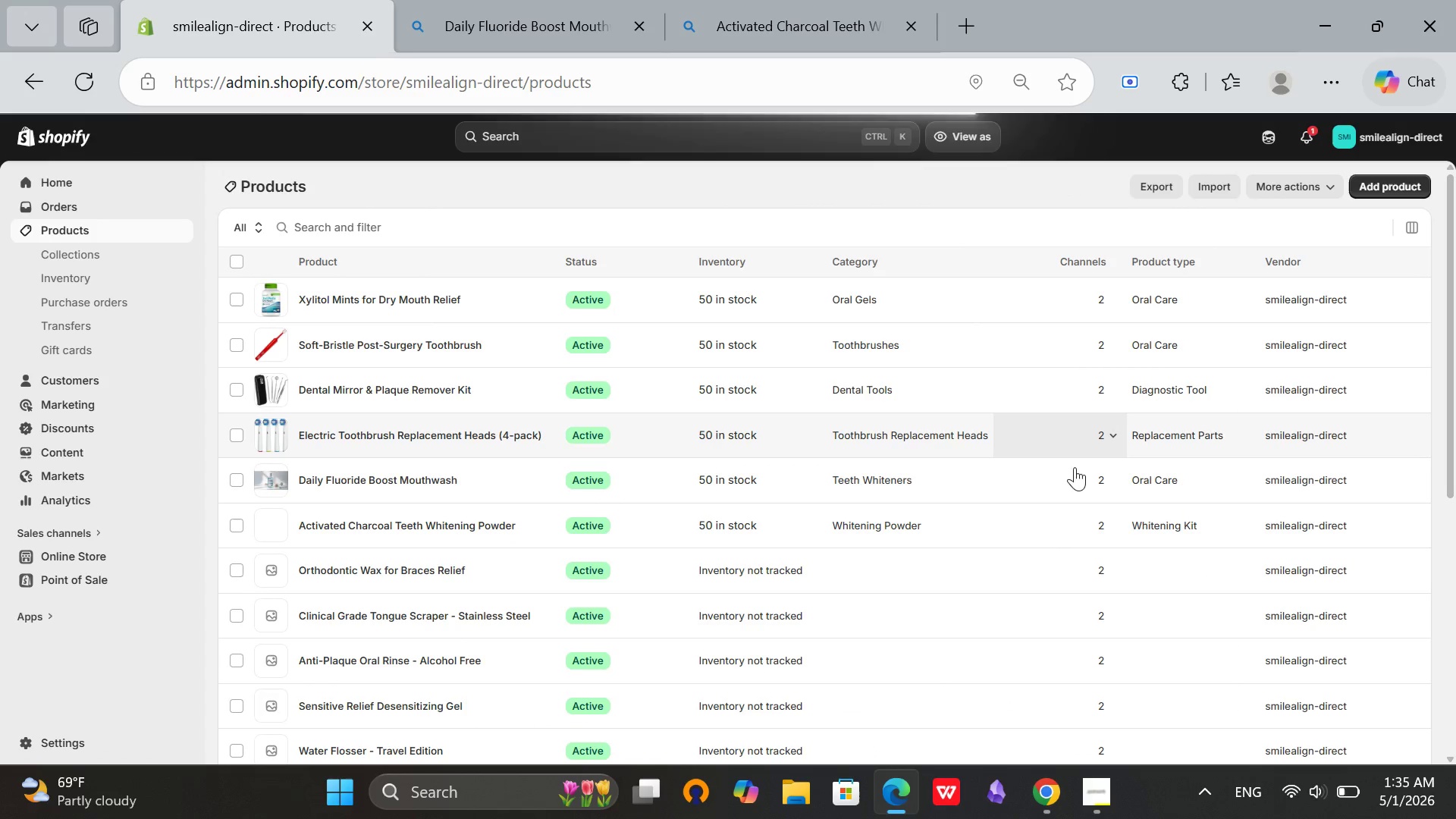 
wait(6.33)
 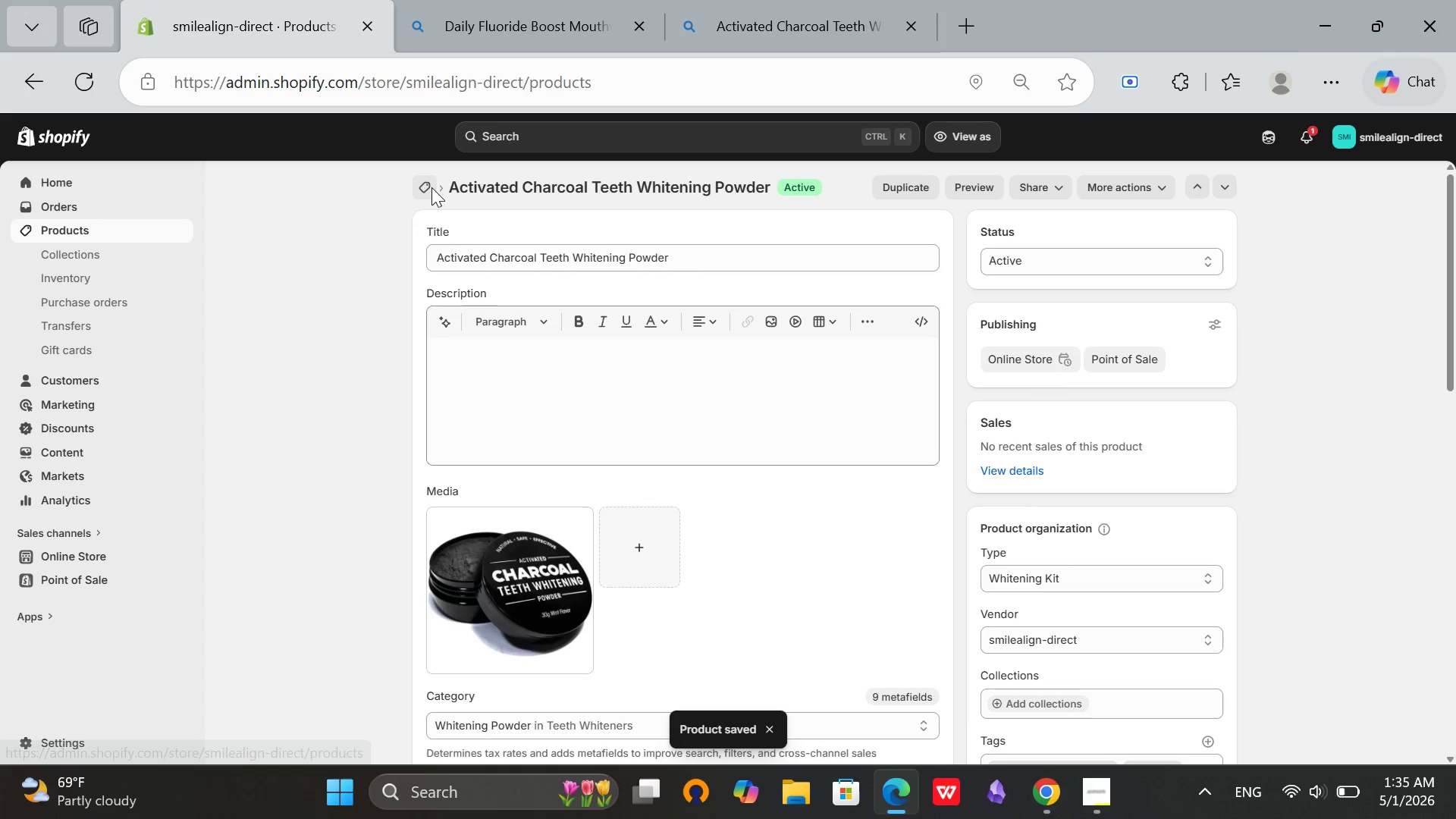 
scroll: coordinate [471, 423], scroll_direction: down, amount: 3.0
 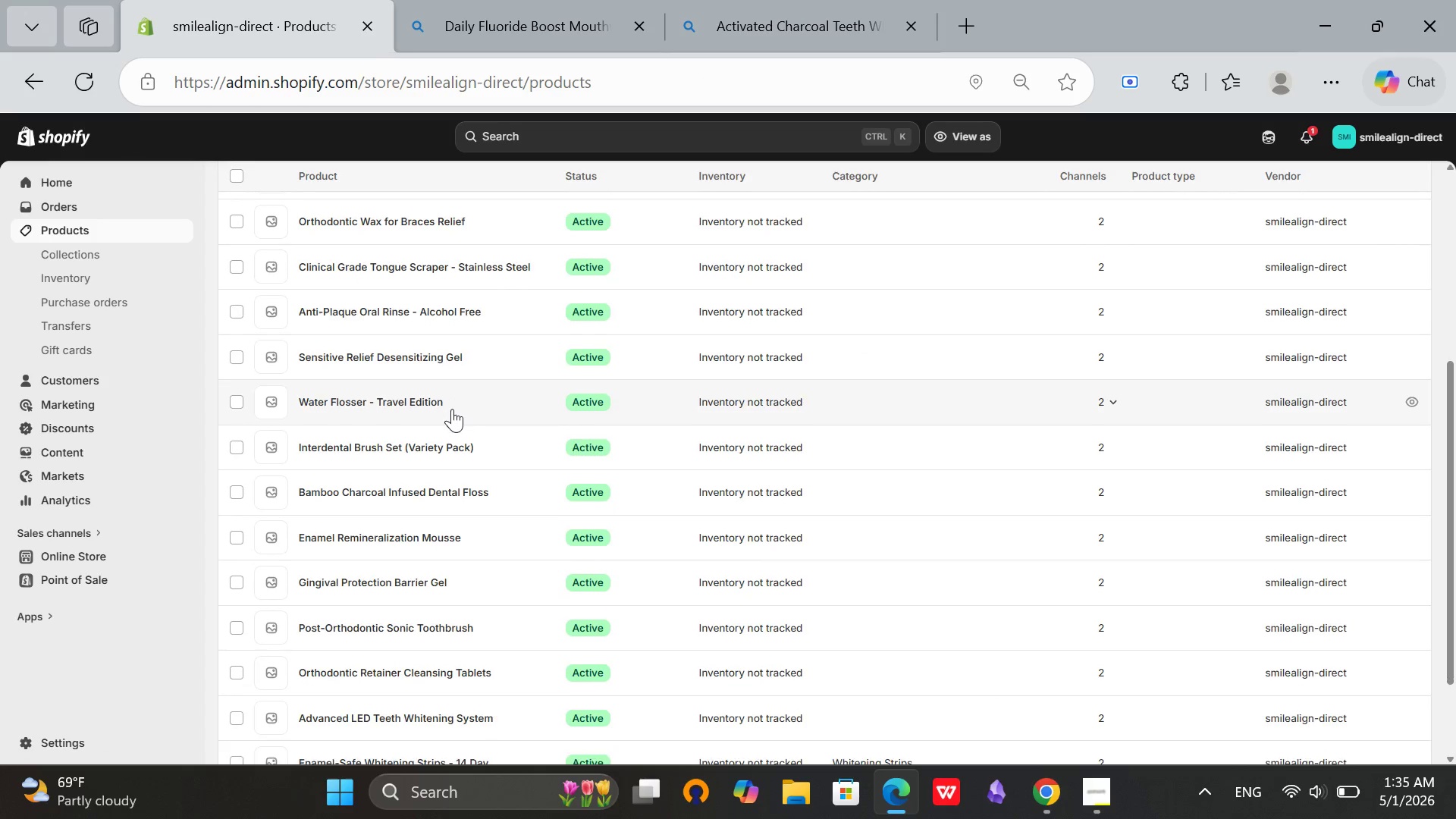 
scroll: coordinate [451, 408], scroll_direction: up, amount: 1.0
 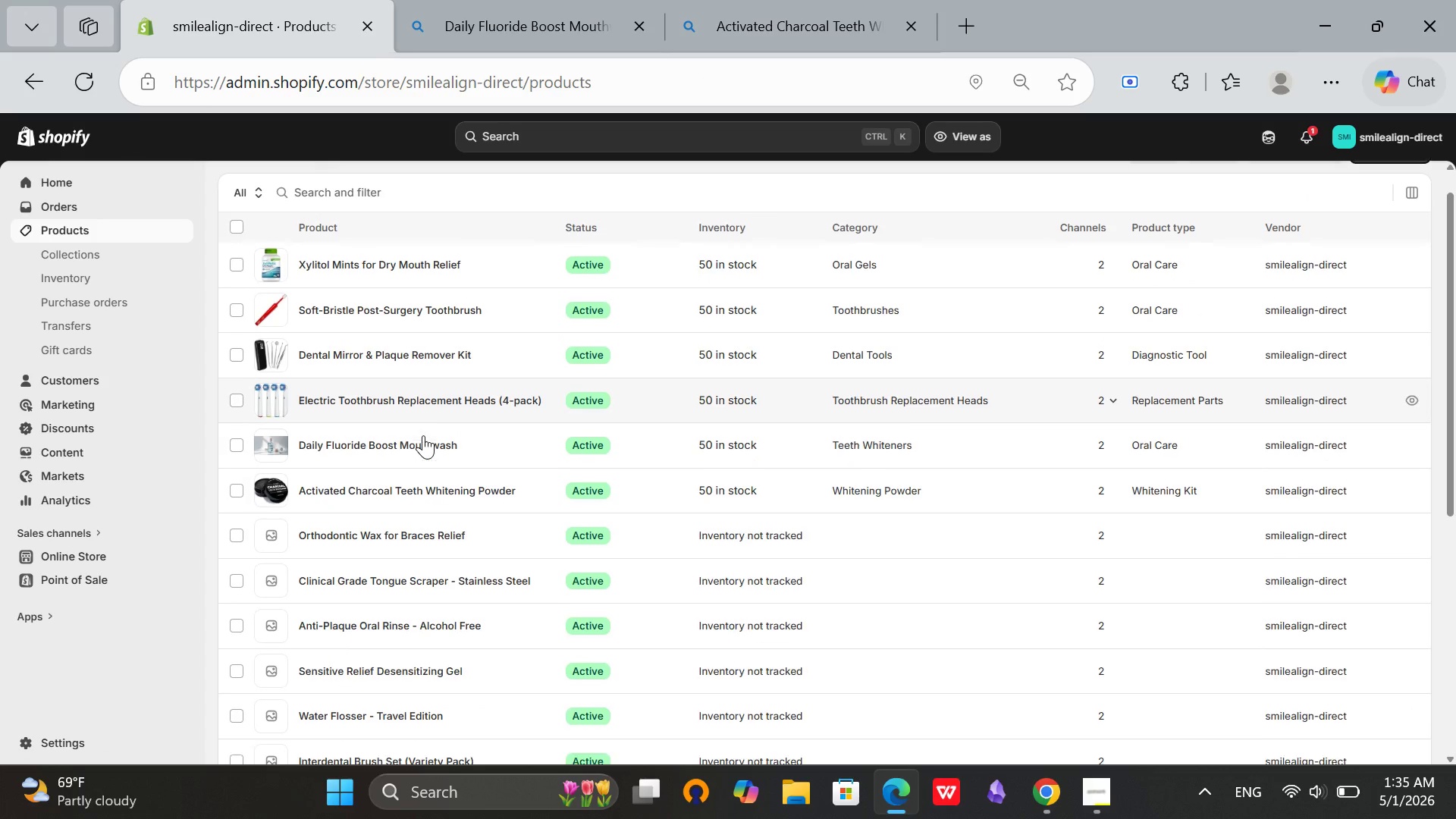 
scroll: coordinate [423, 435], scroll_direction: down, amount: 2.0
 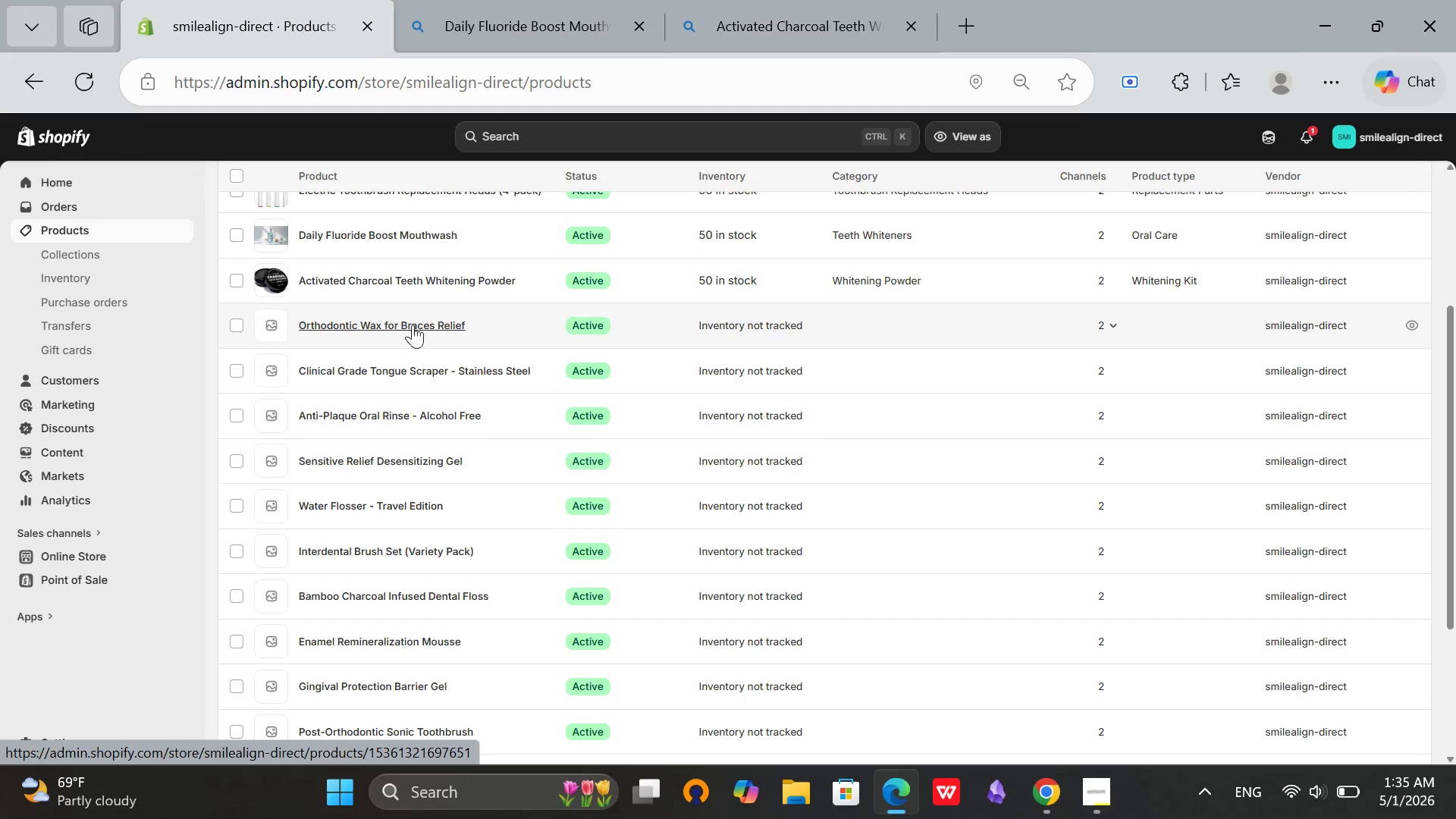 
left_click([413, 324])
 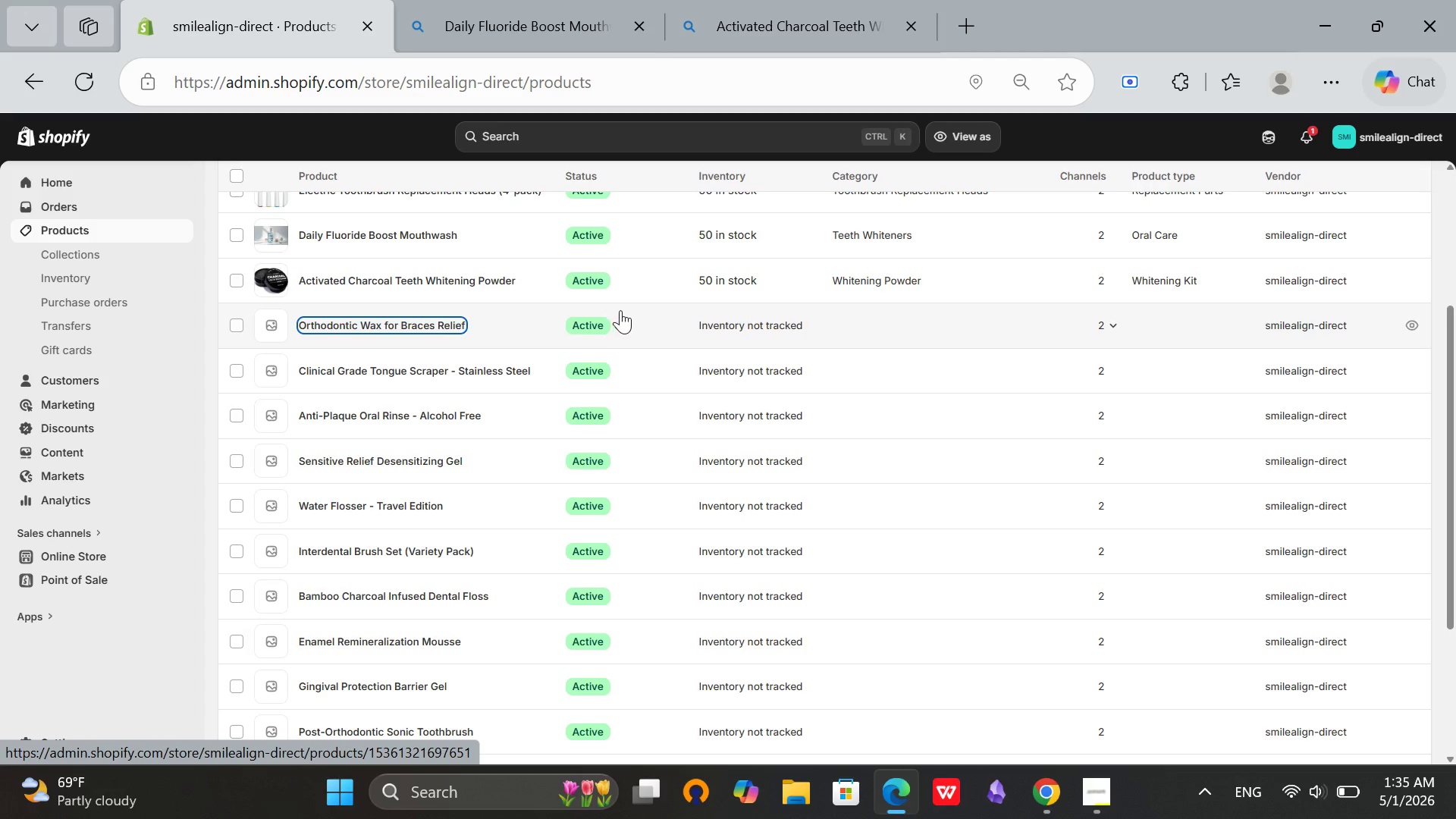 
mouse_move([642, 290])
 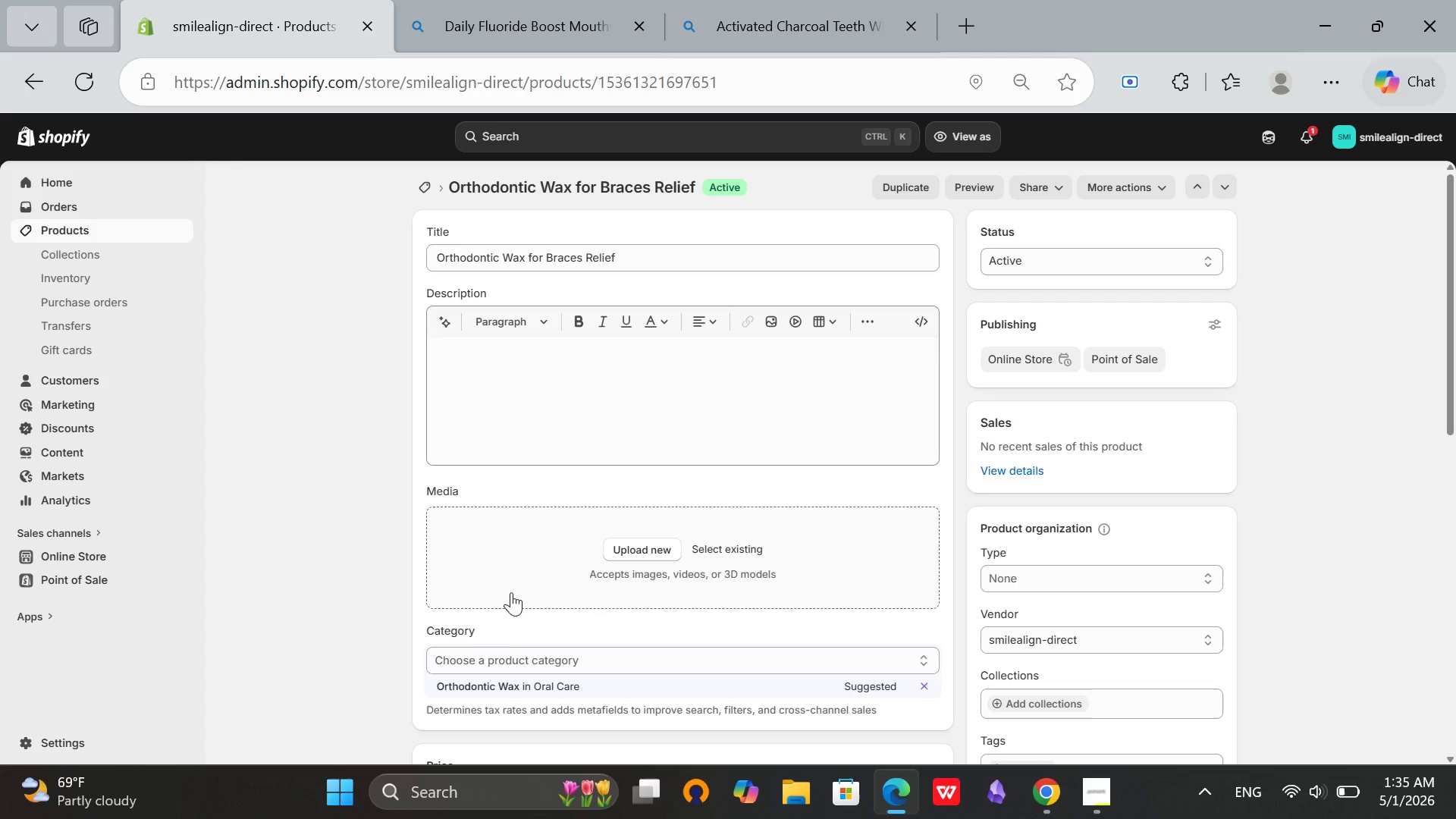 
left_click([482, 683])
 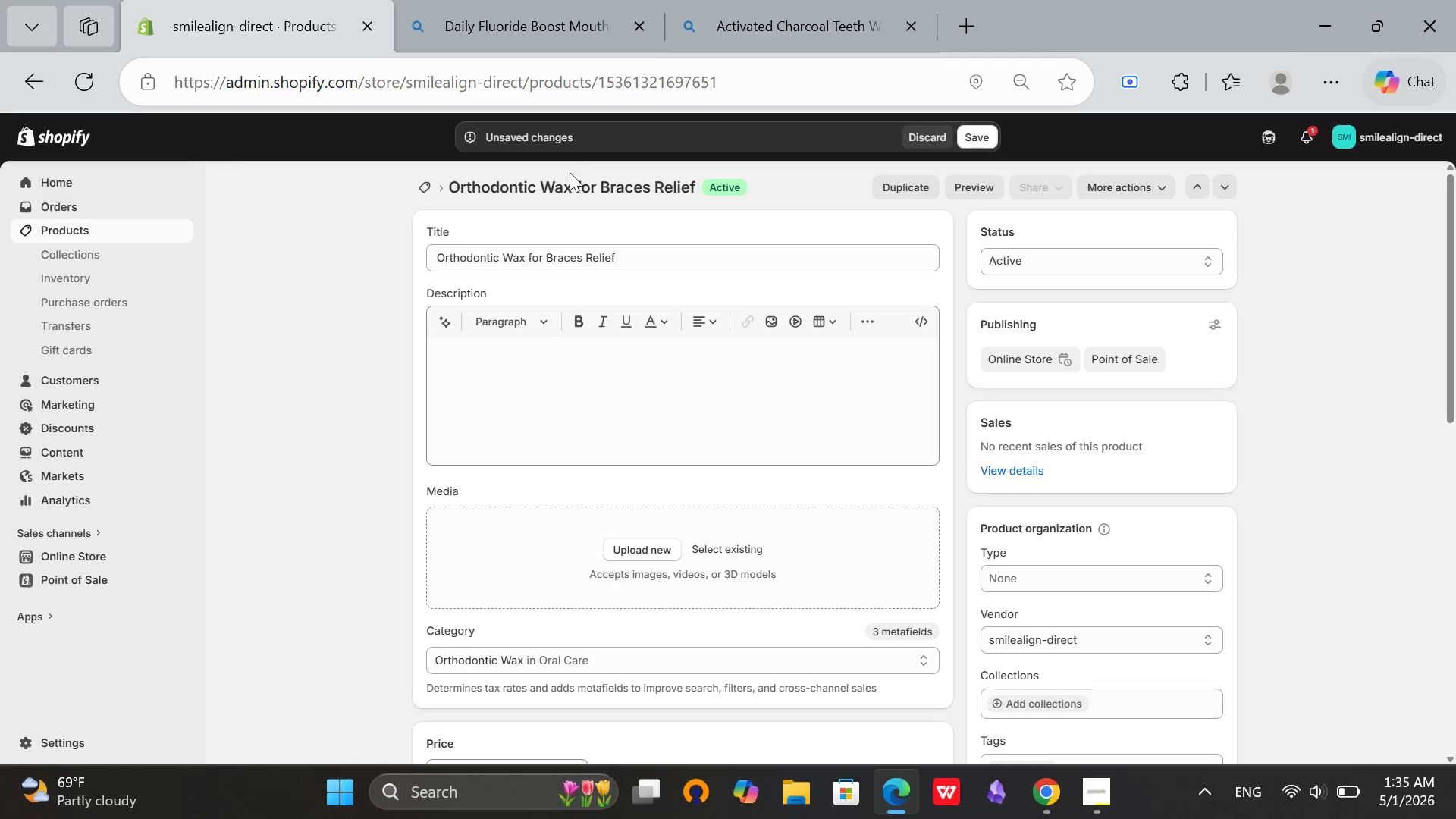 
left_click([651, 249])
 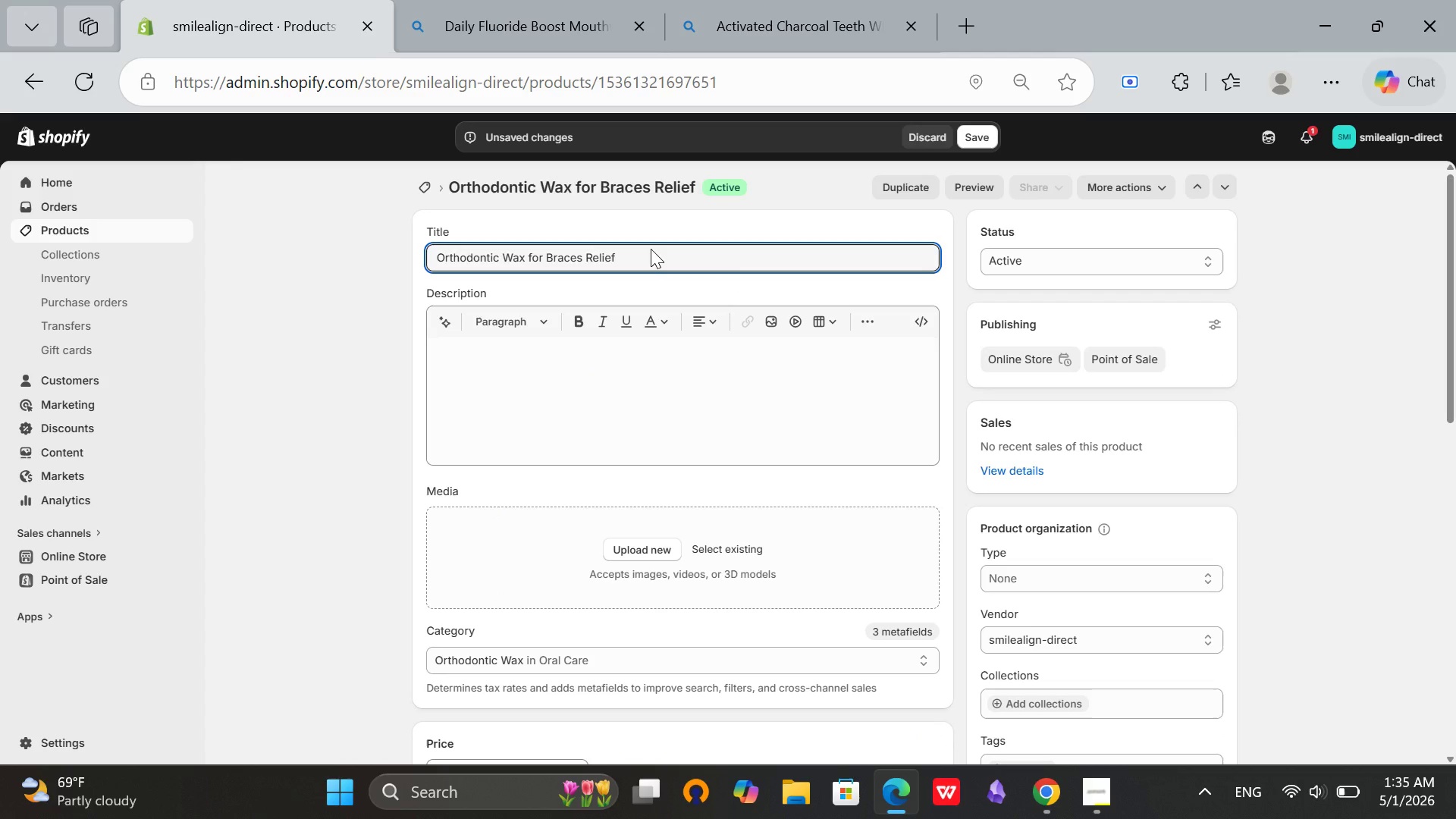 
key(Control+A)
 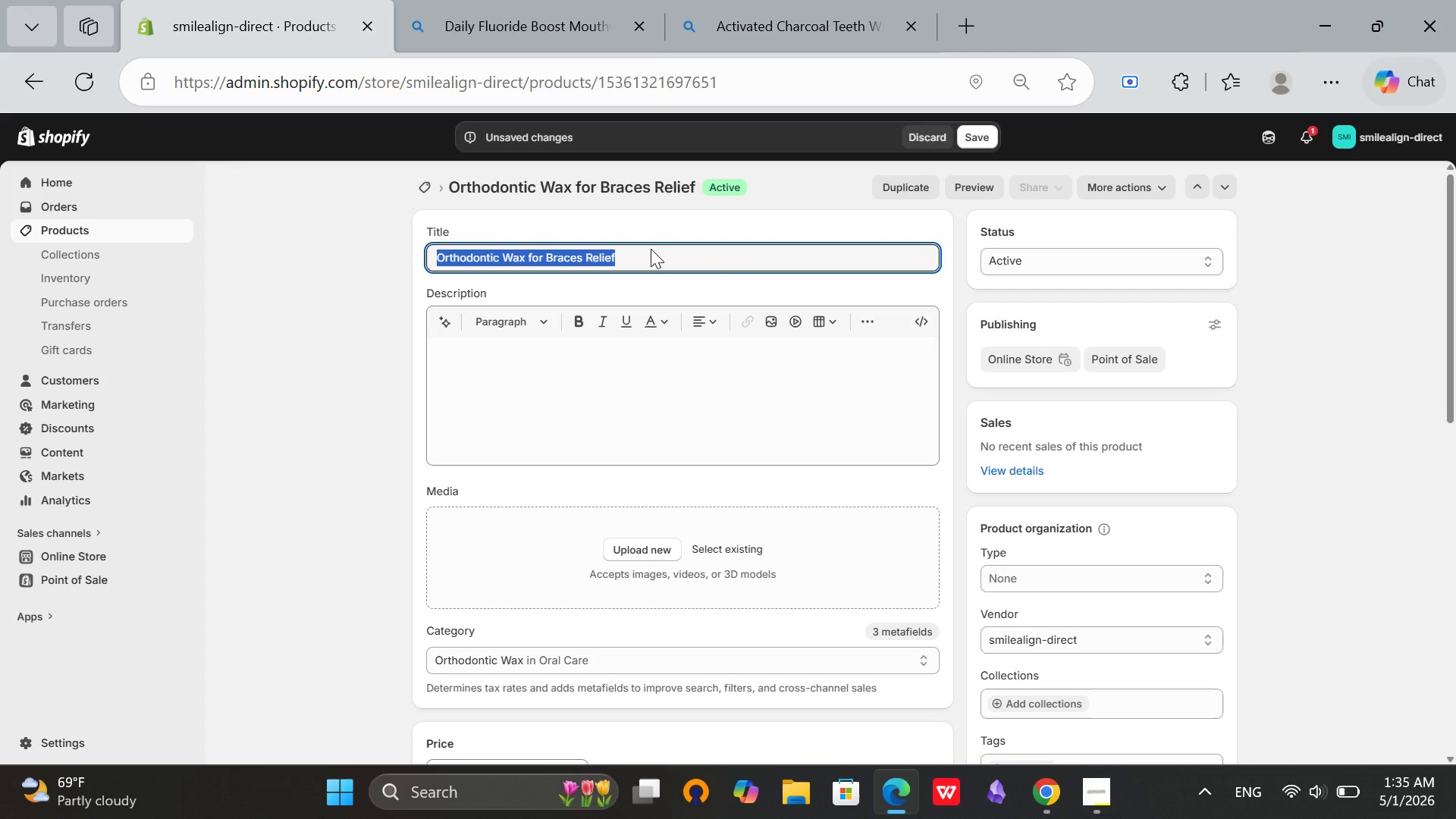 
key(Control+C)
 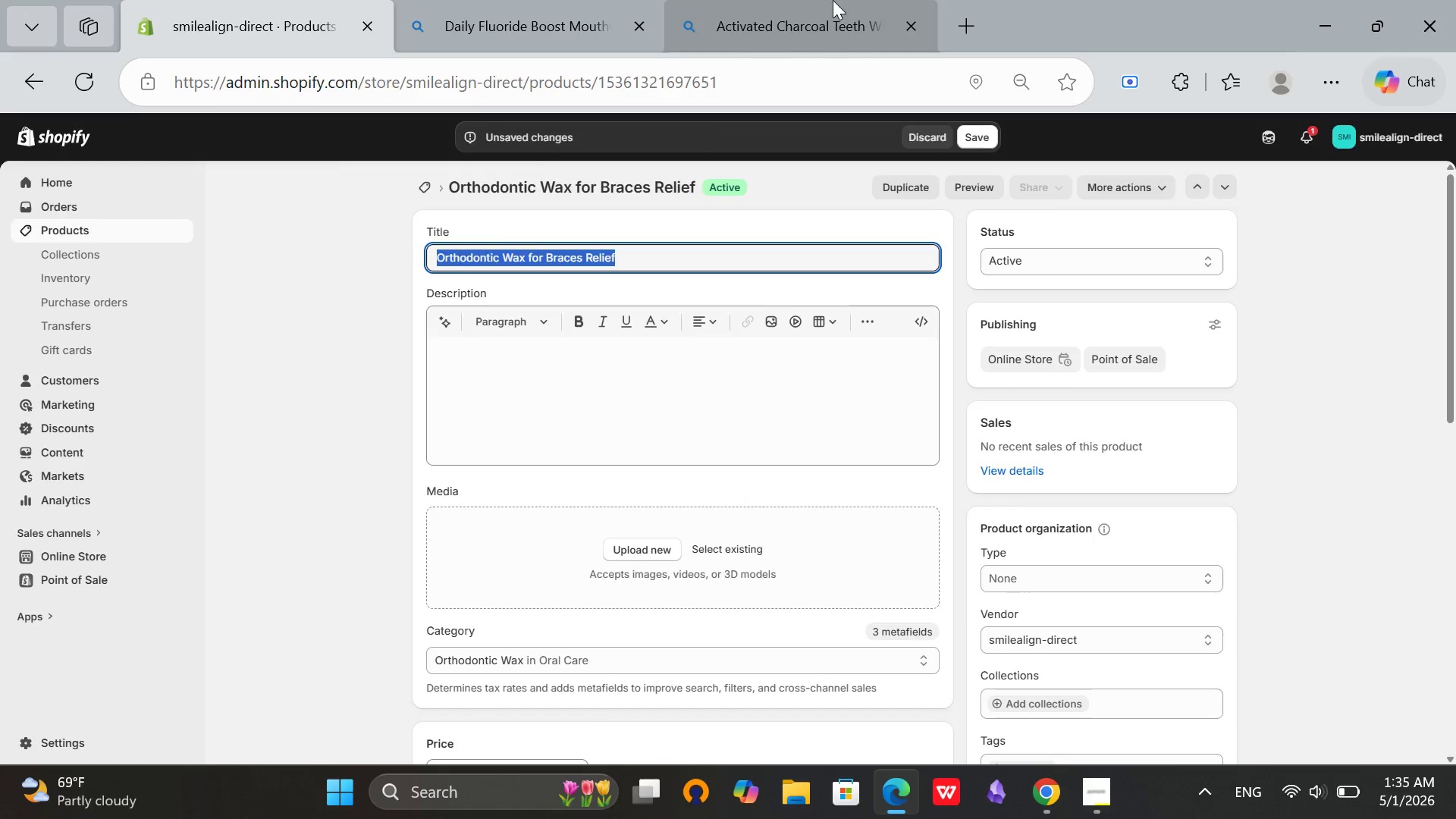 
left_click([833, 0])
 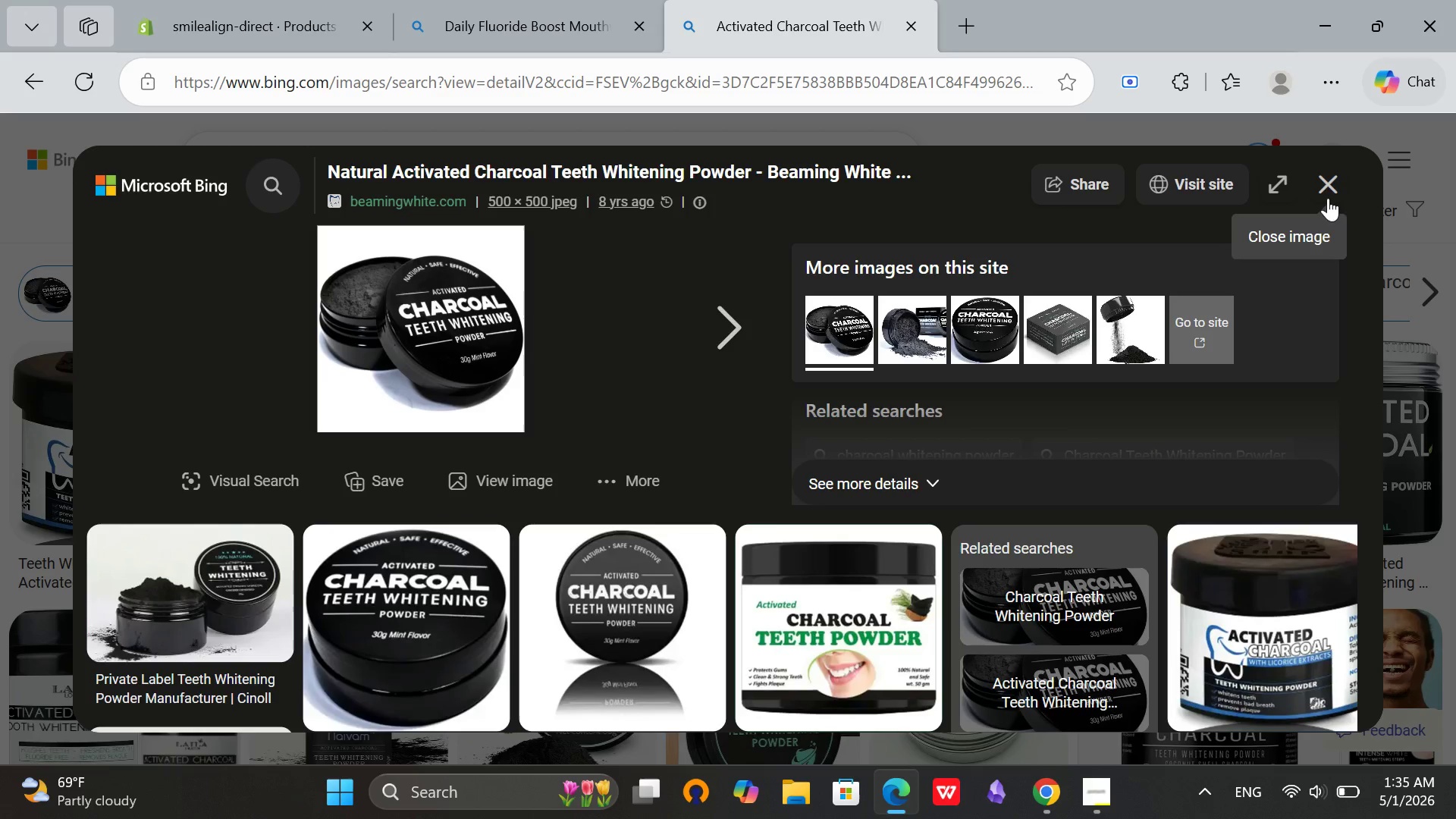 
left_click([1325, 193])
 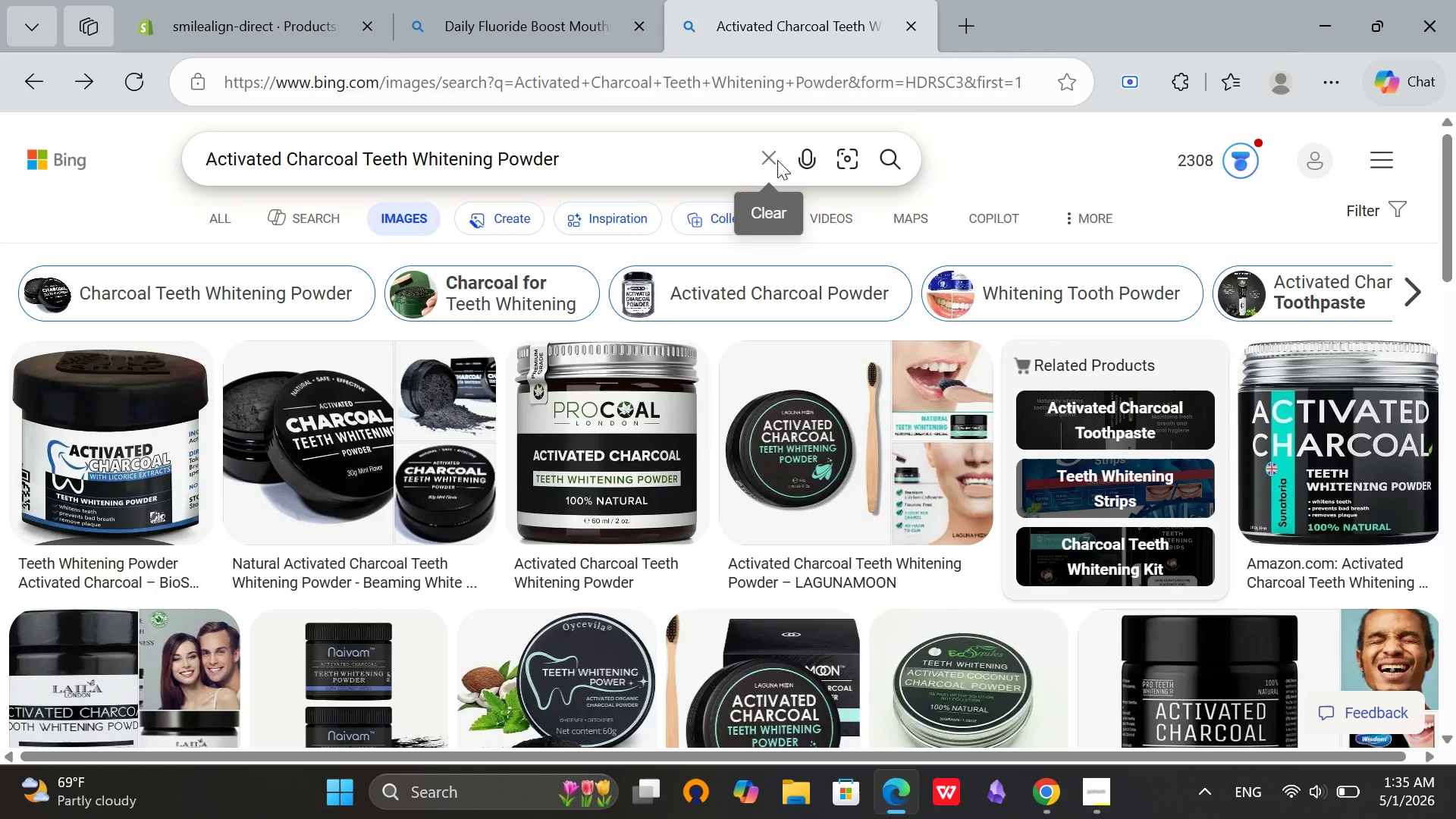 
left_click([773, 157])
 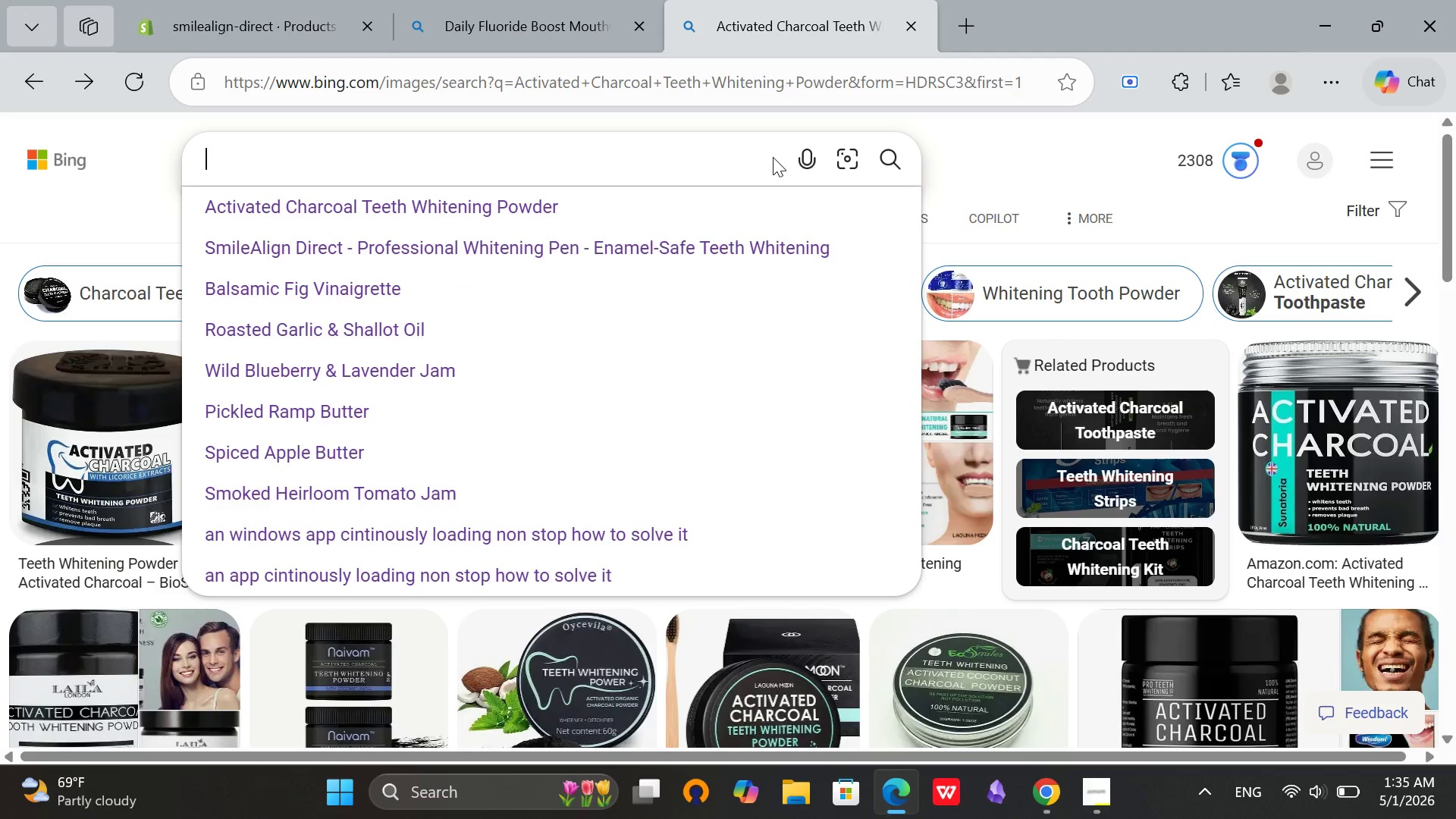 
key(Control+V)
 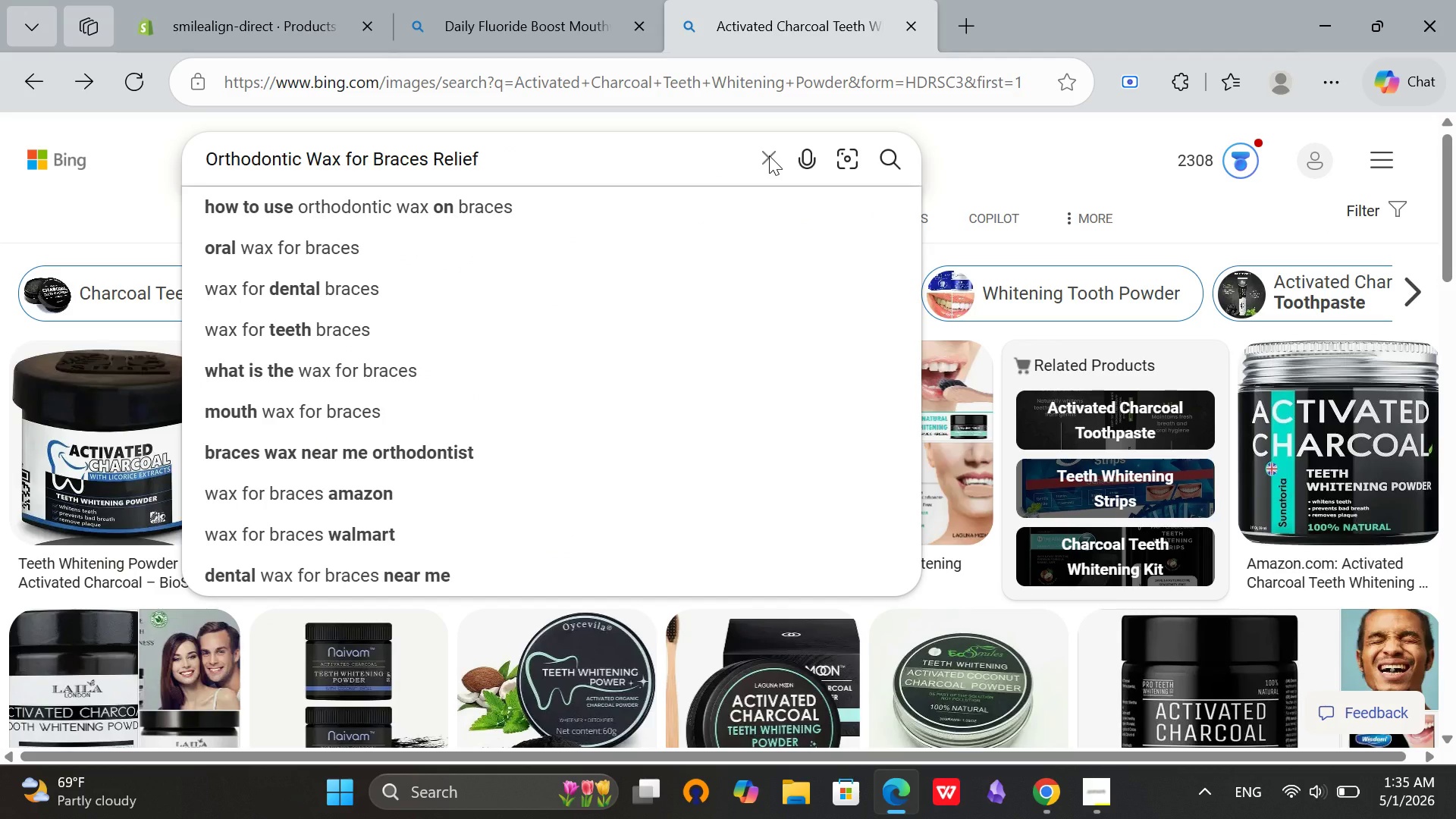 
key(Enter)
 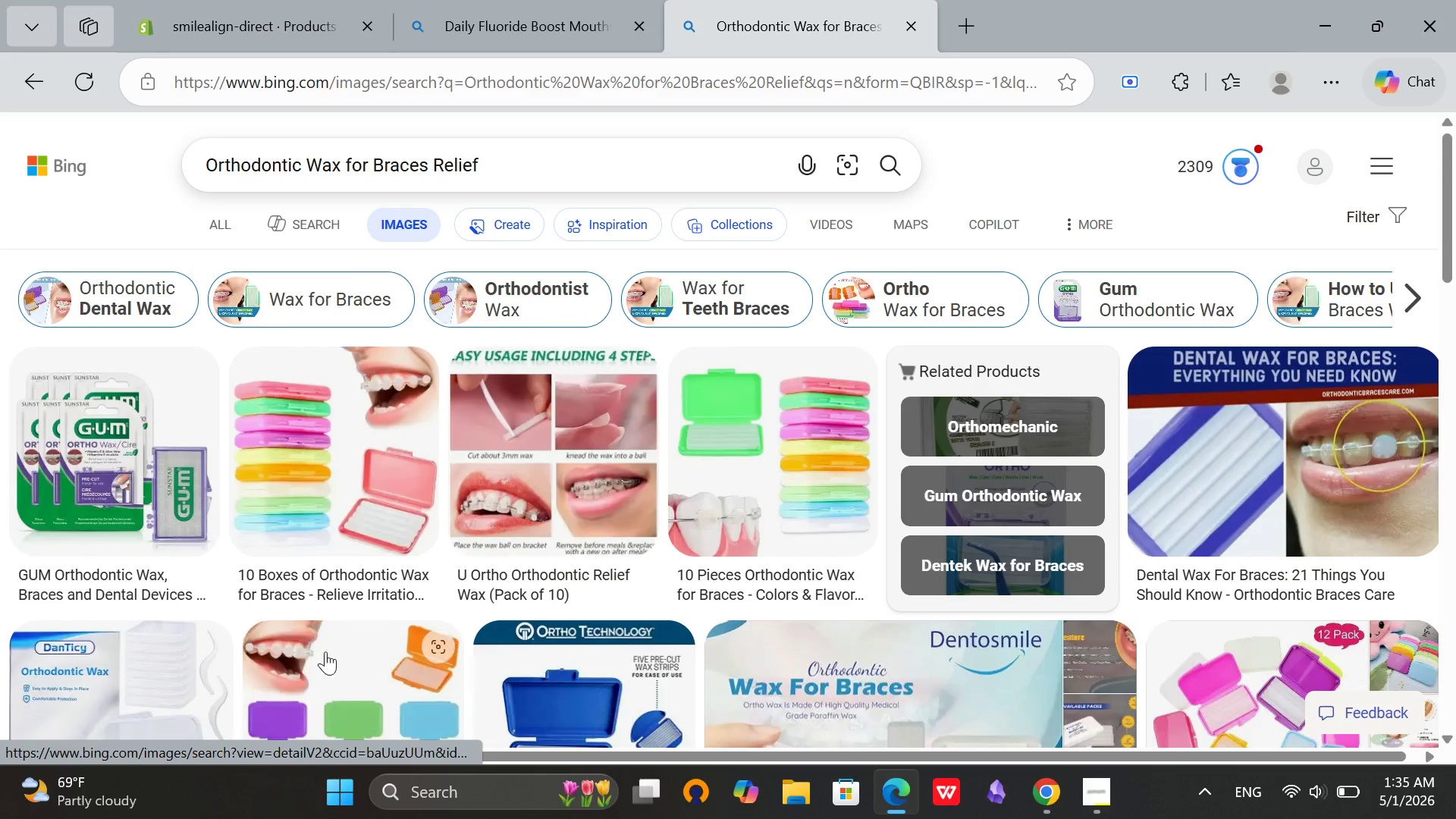 
wait(6.11)
 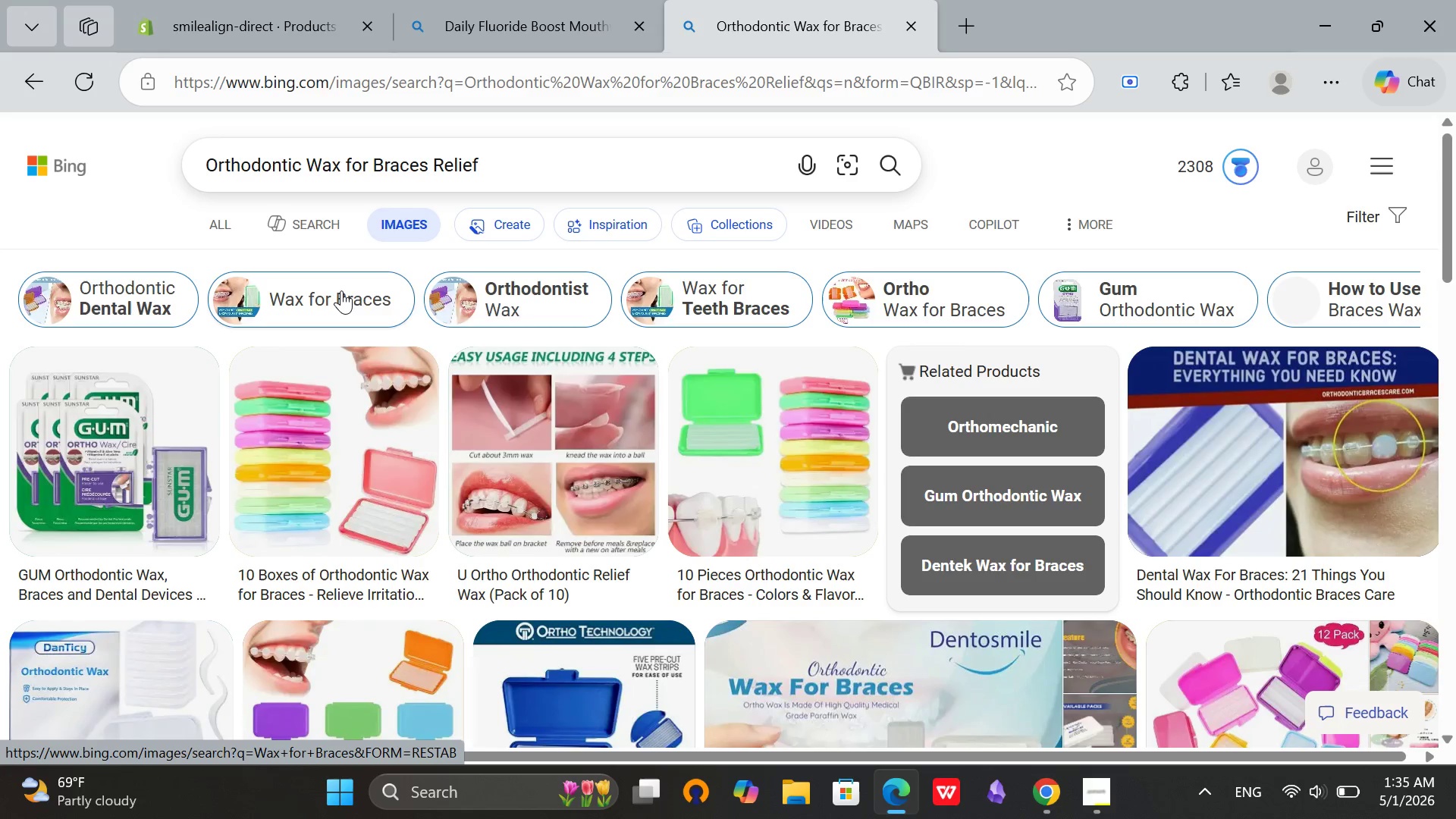 
scroll: coordinate [1107, 465], scroll_direction: down, amount: 3.0
 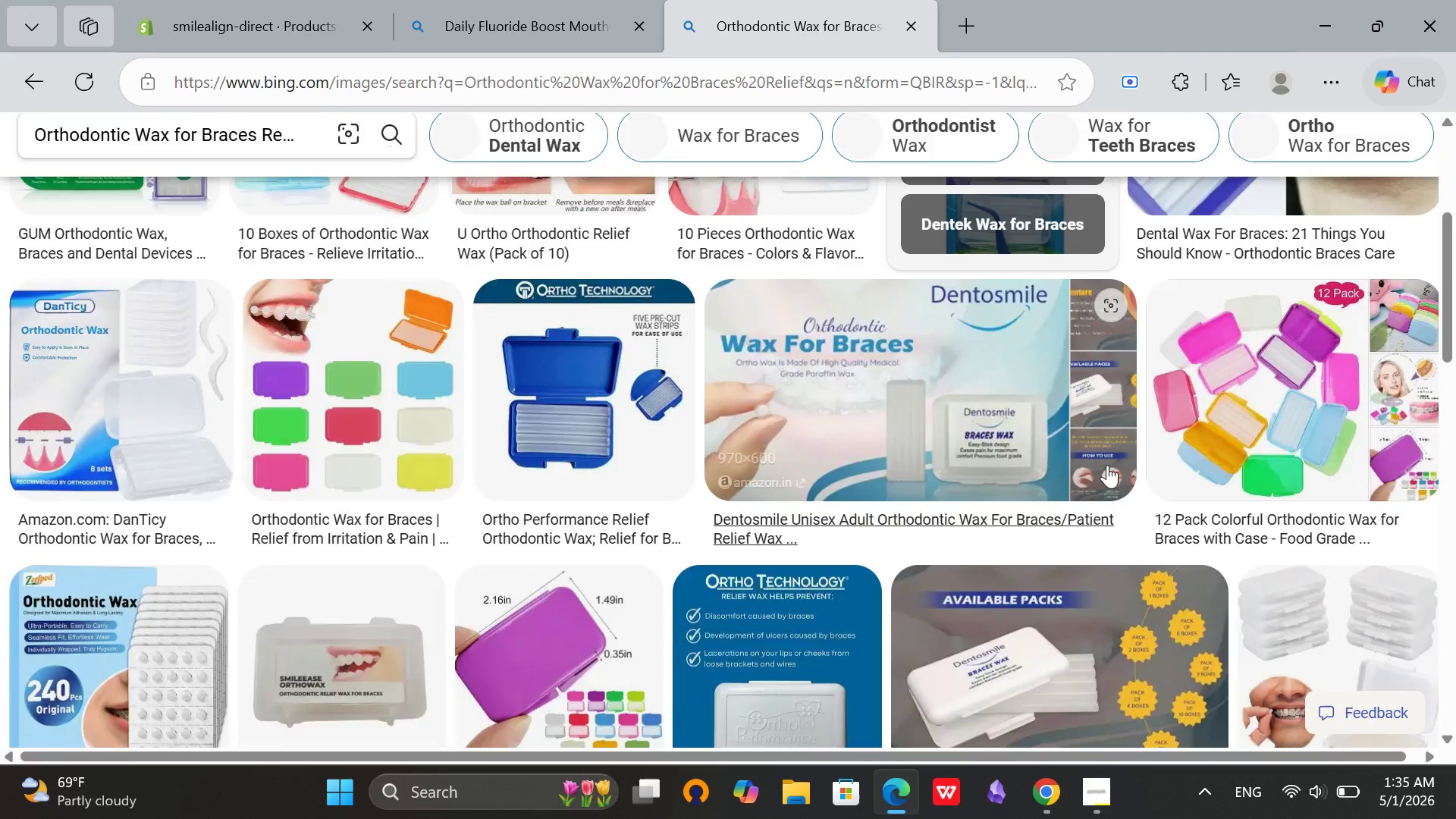 
scroll: coordinate [1107, 466], scroll_direction: up, amount: 5.0
 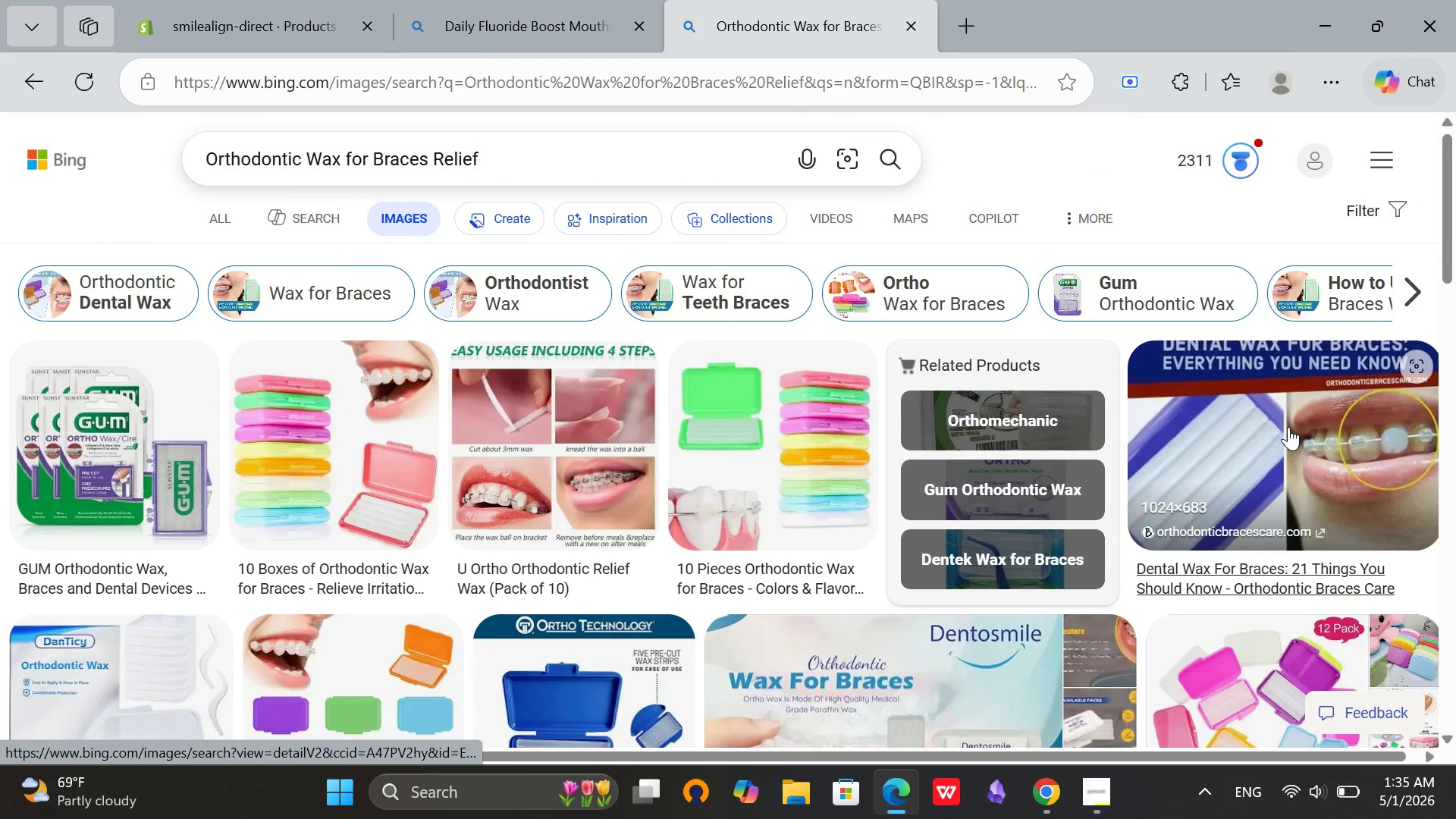 
left_click([1288, 427])
 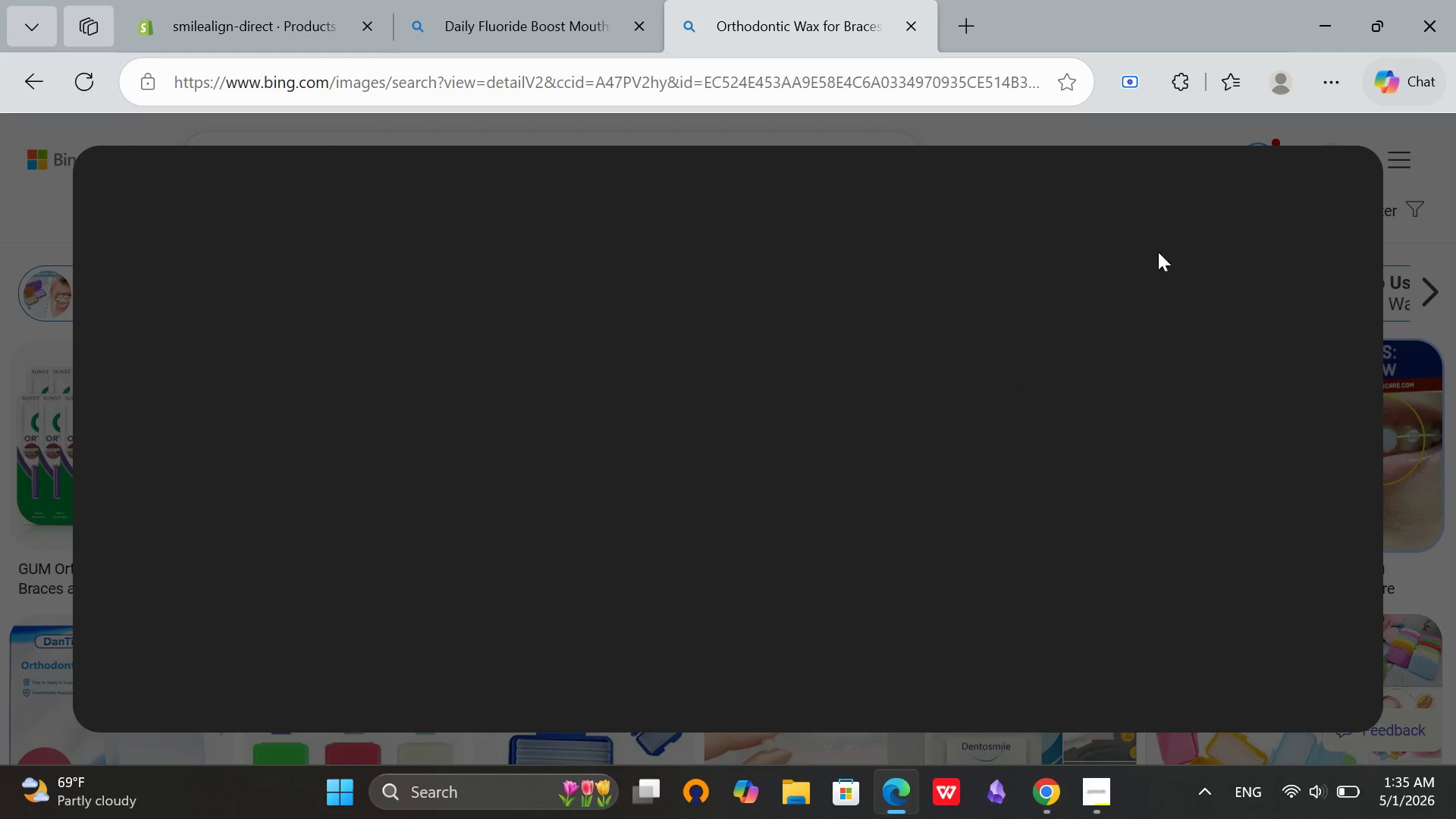 
mouse_move([1074, 355])
 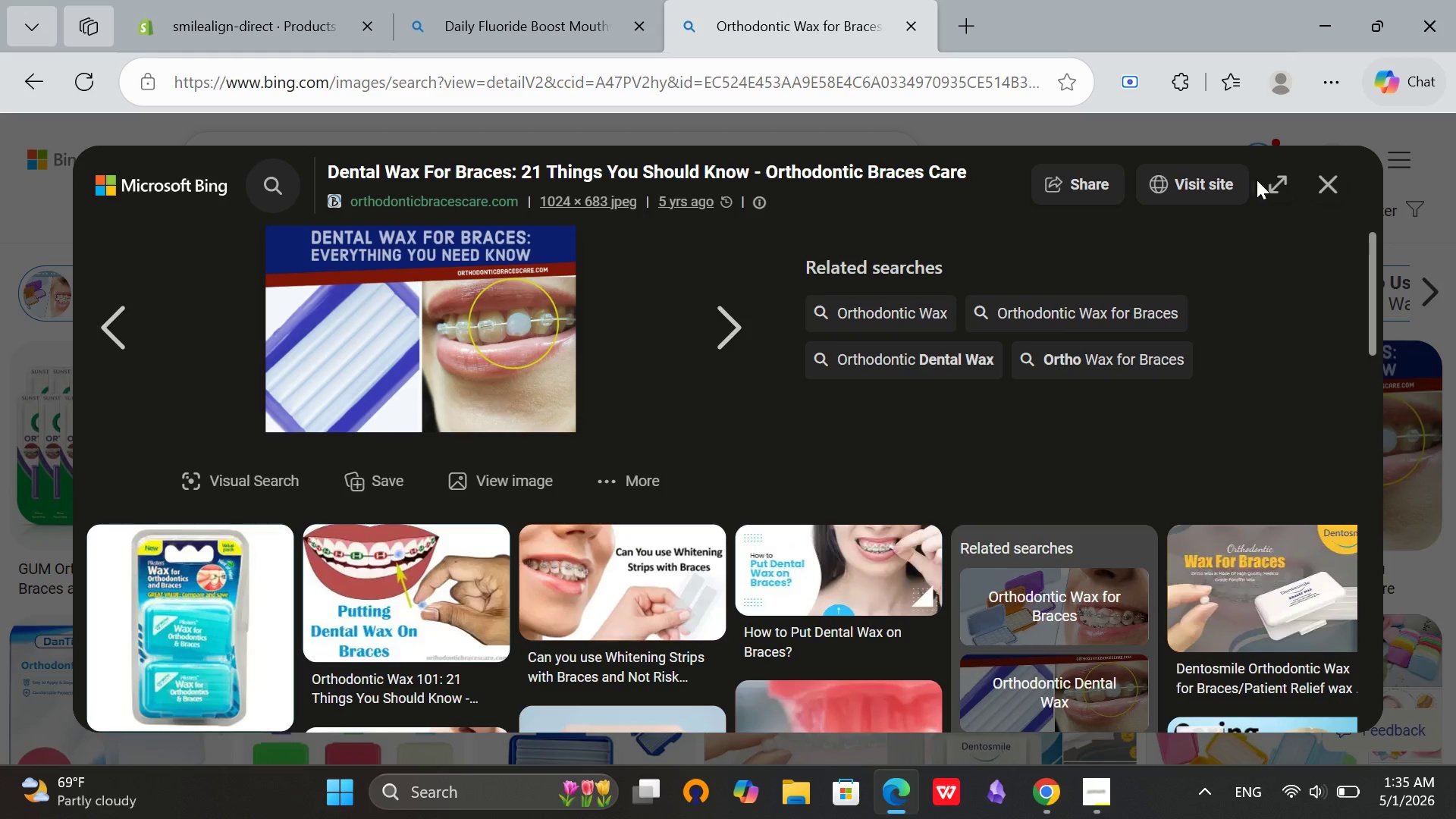 
left_click([1319, 193])
 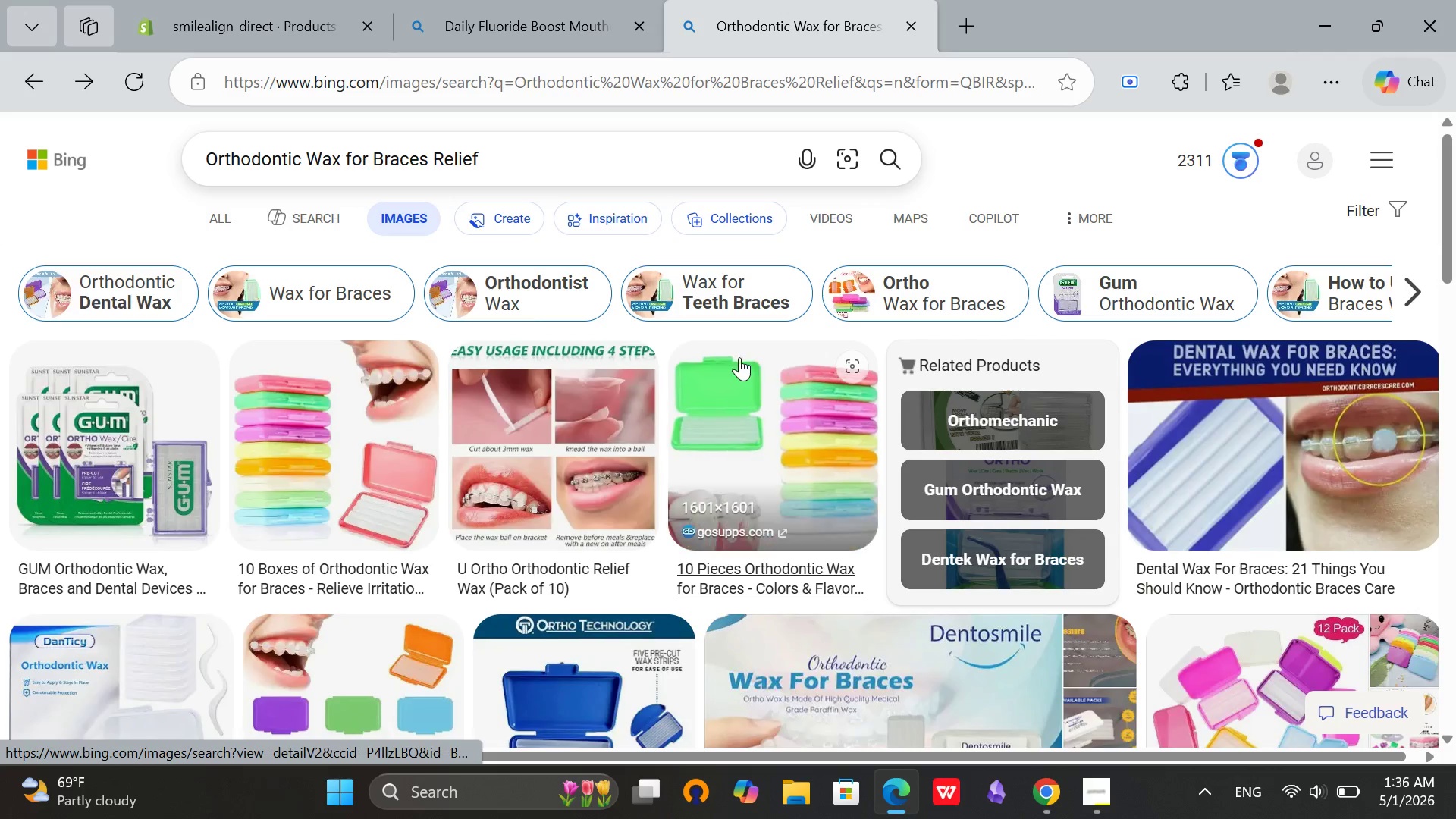 
scroll: coordinate [740, 353], scroll_direction: down, amount: 3.0
 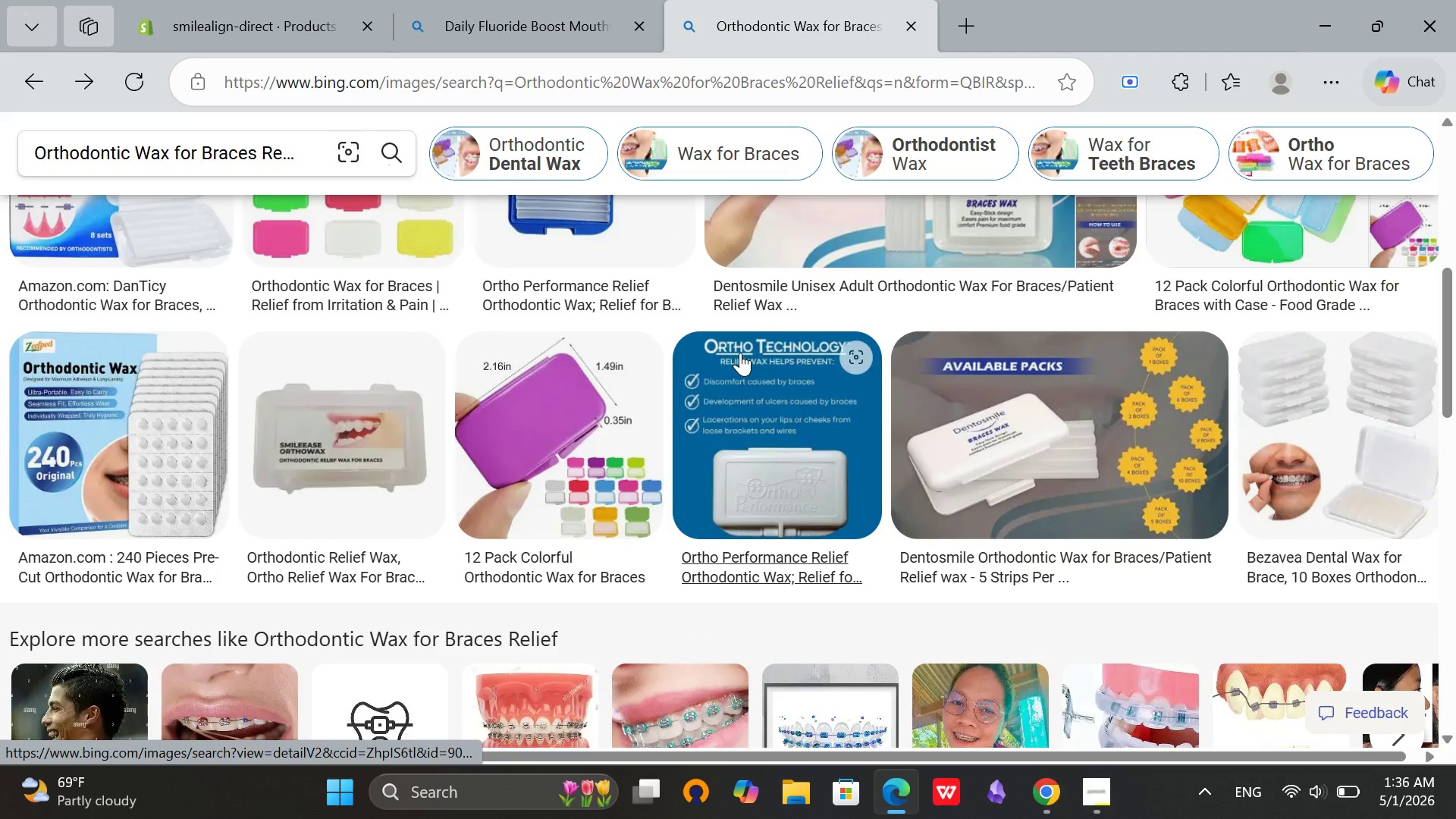 
scroll: coordinate [740, 353], scroll_direction: up, amount: 6.0
 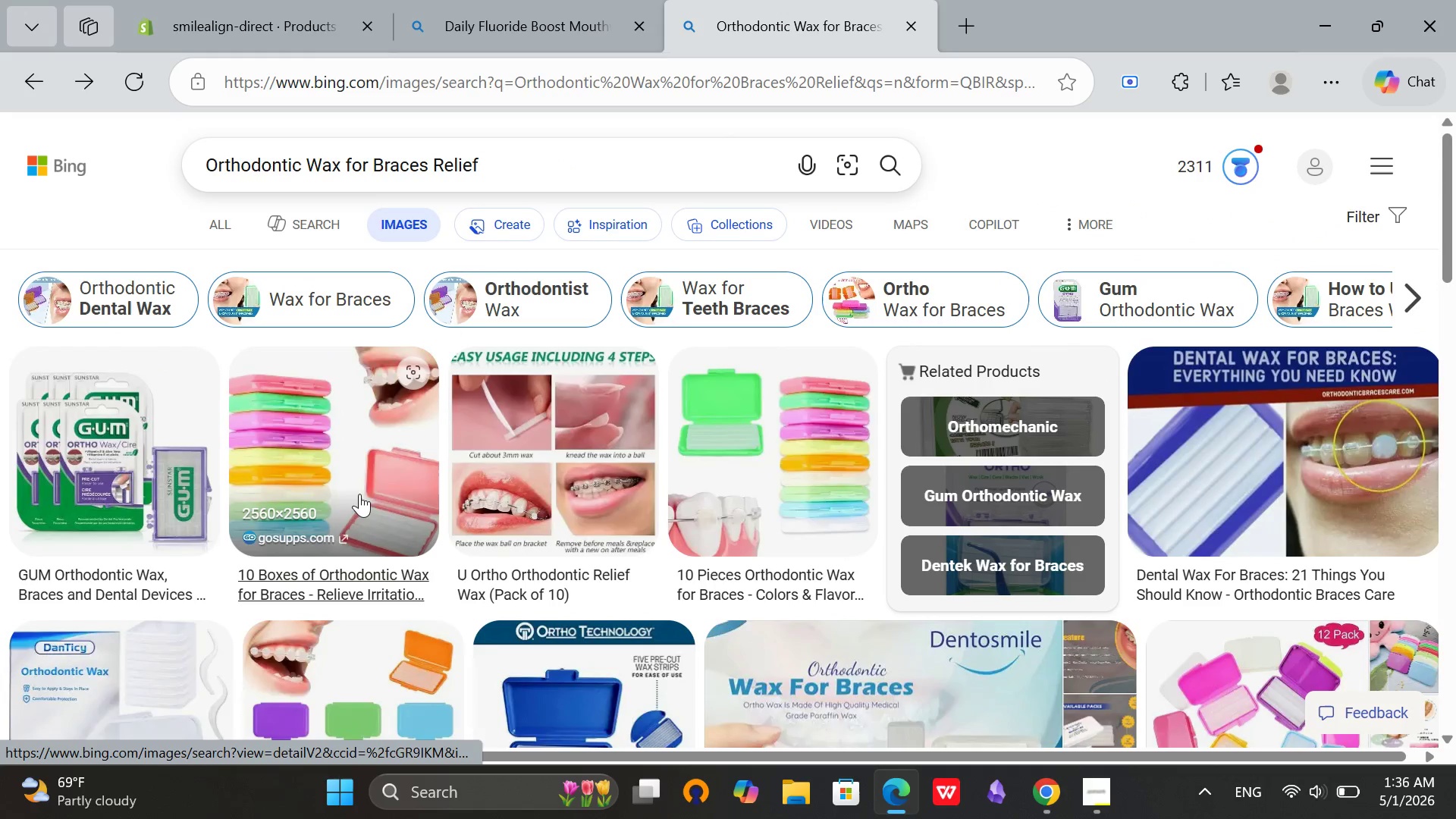 
left_click([371, 452])
 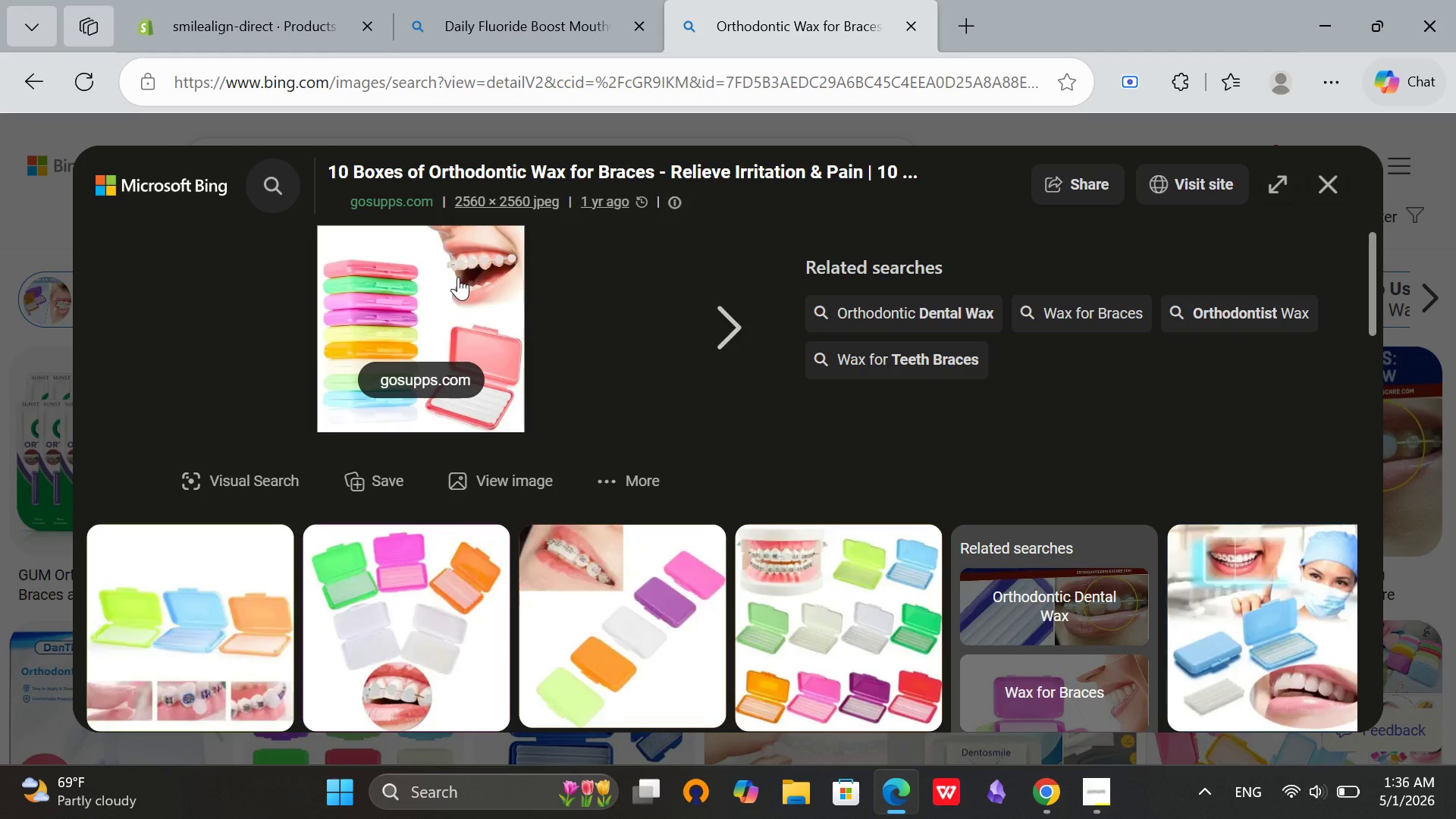 
right_click([458, 277])
 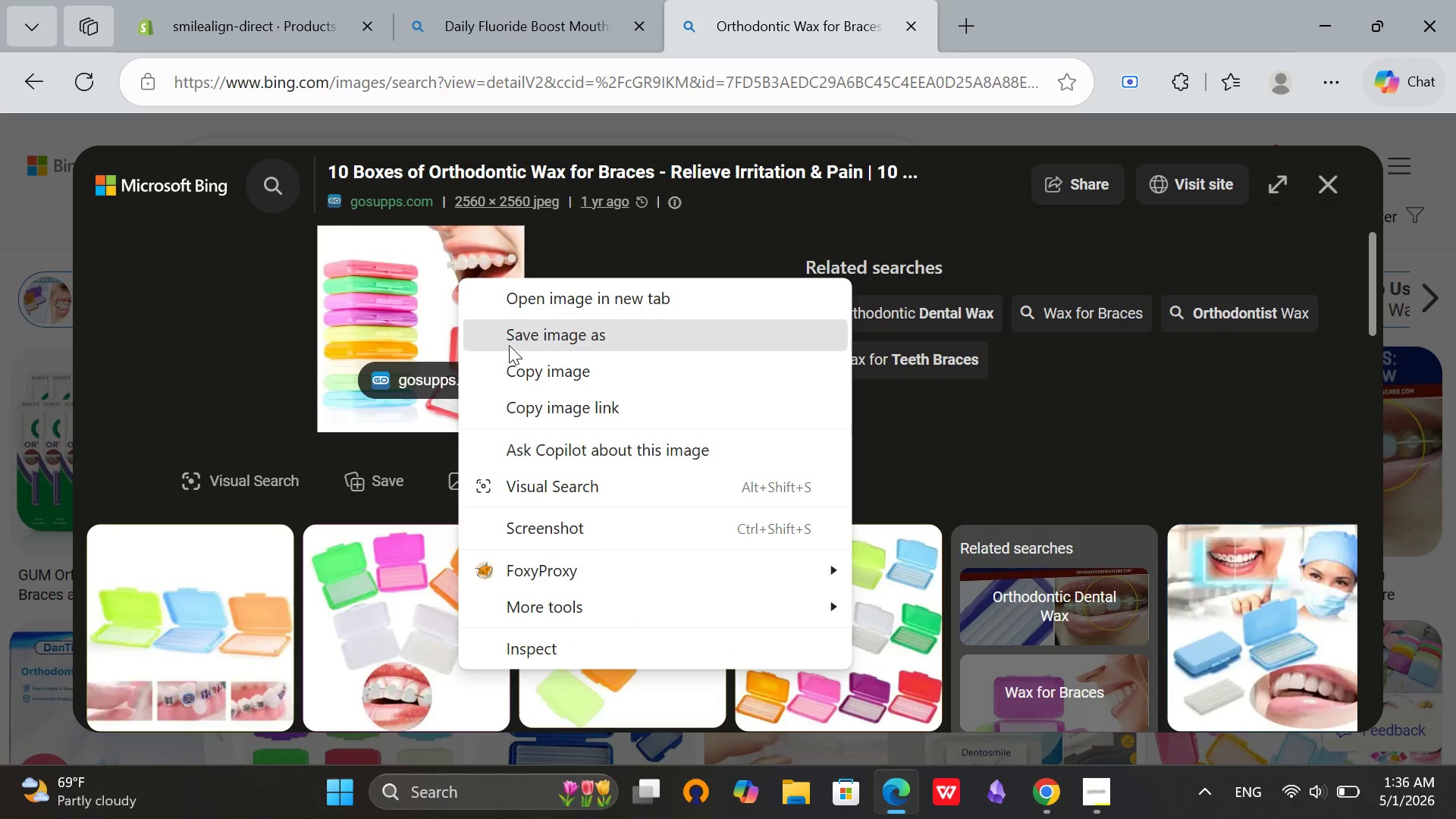 
left_click([509, 345])
 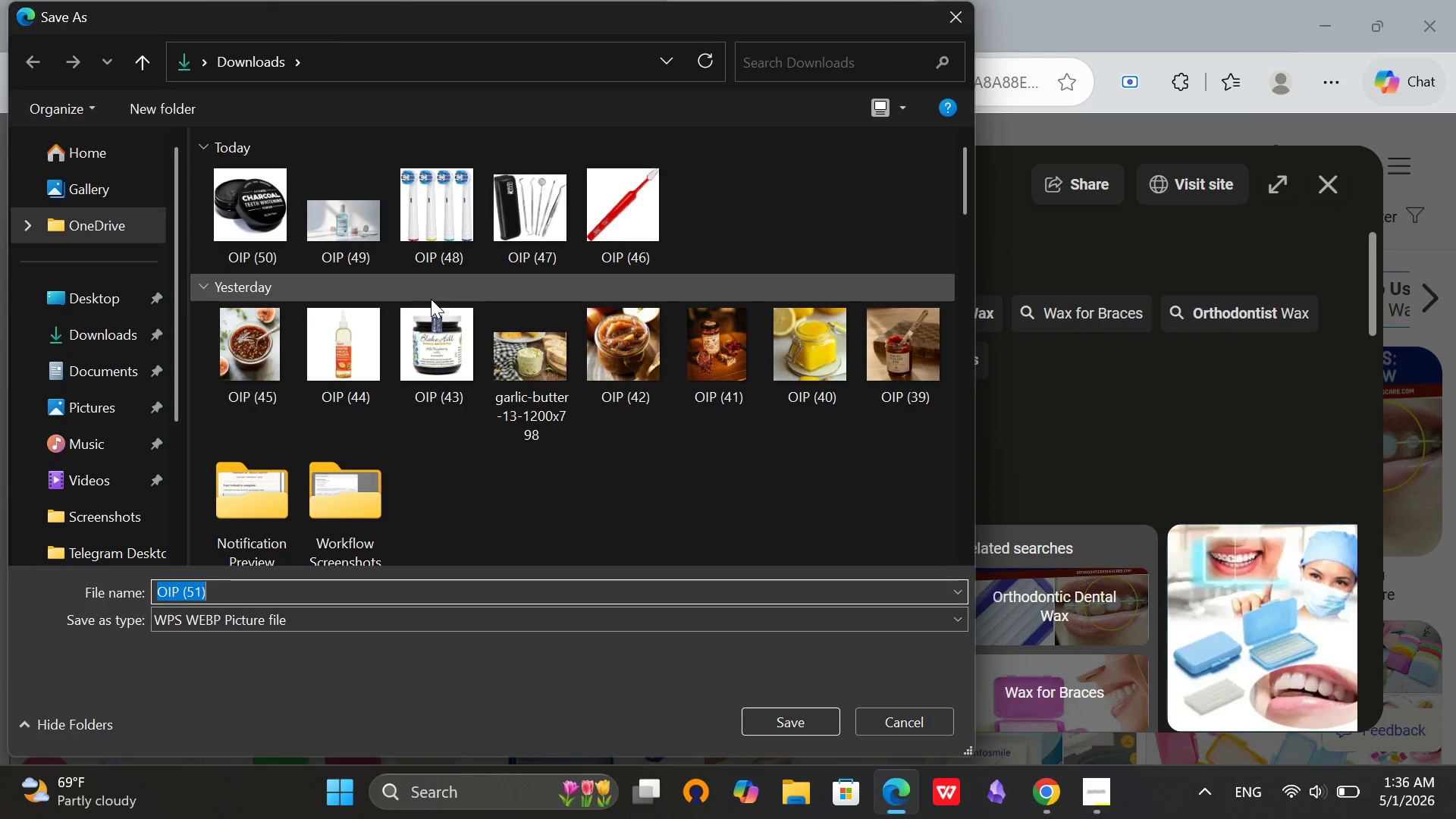 
left_click([87, 330])
 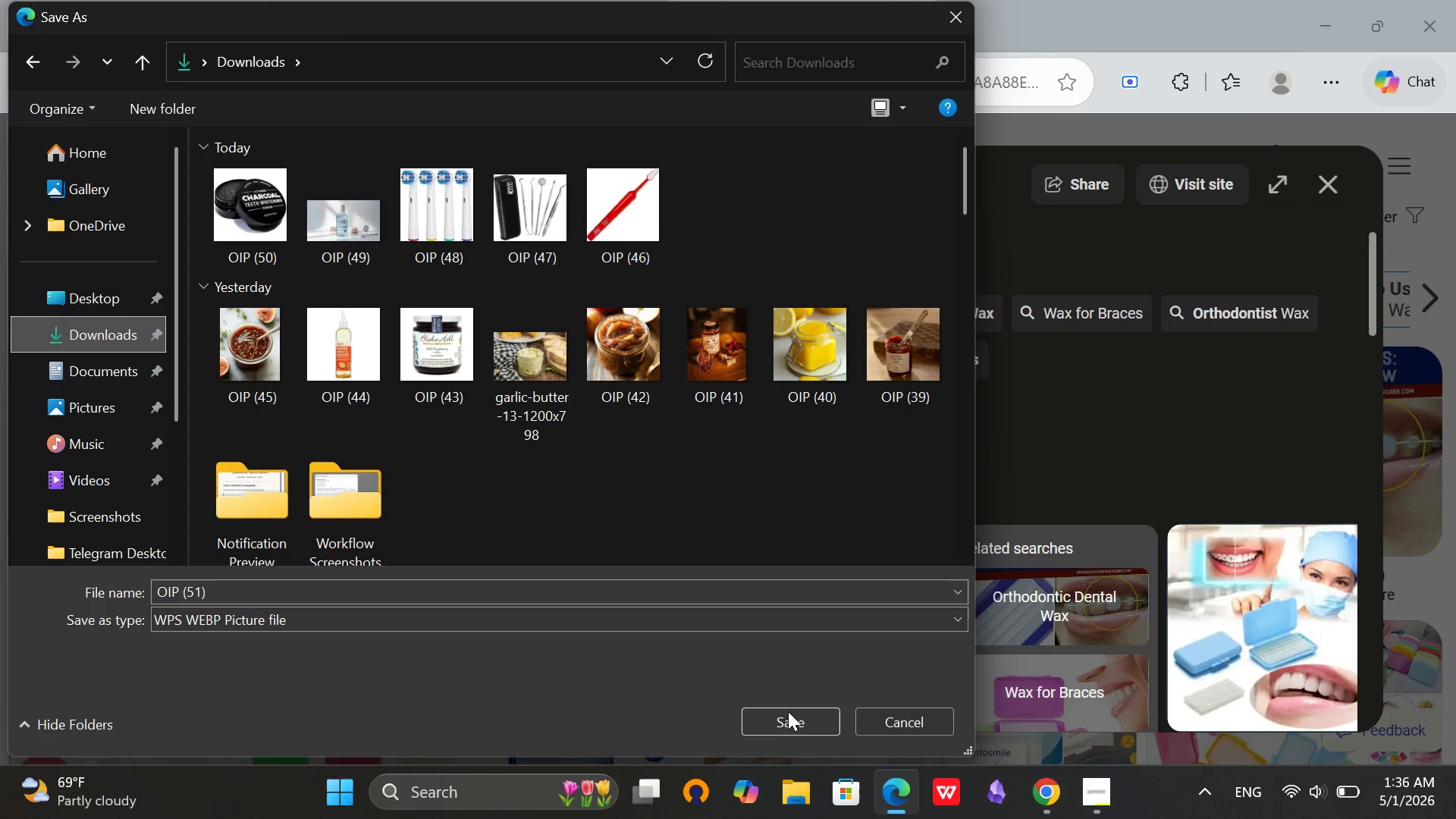 
left_click([788, 711])
 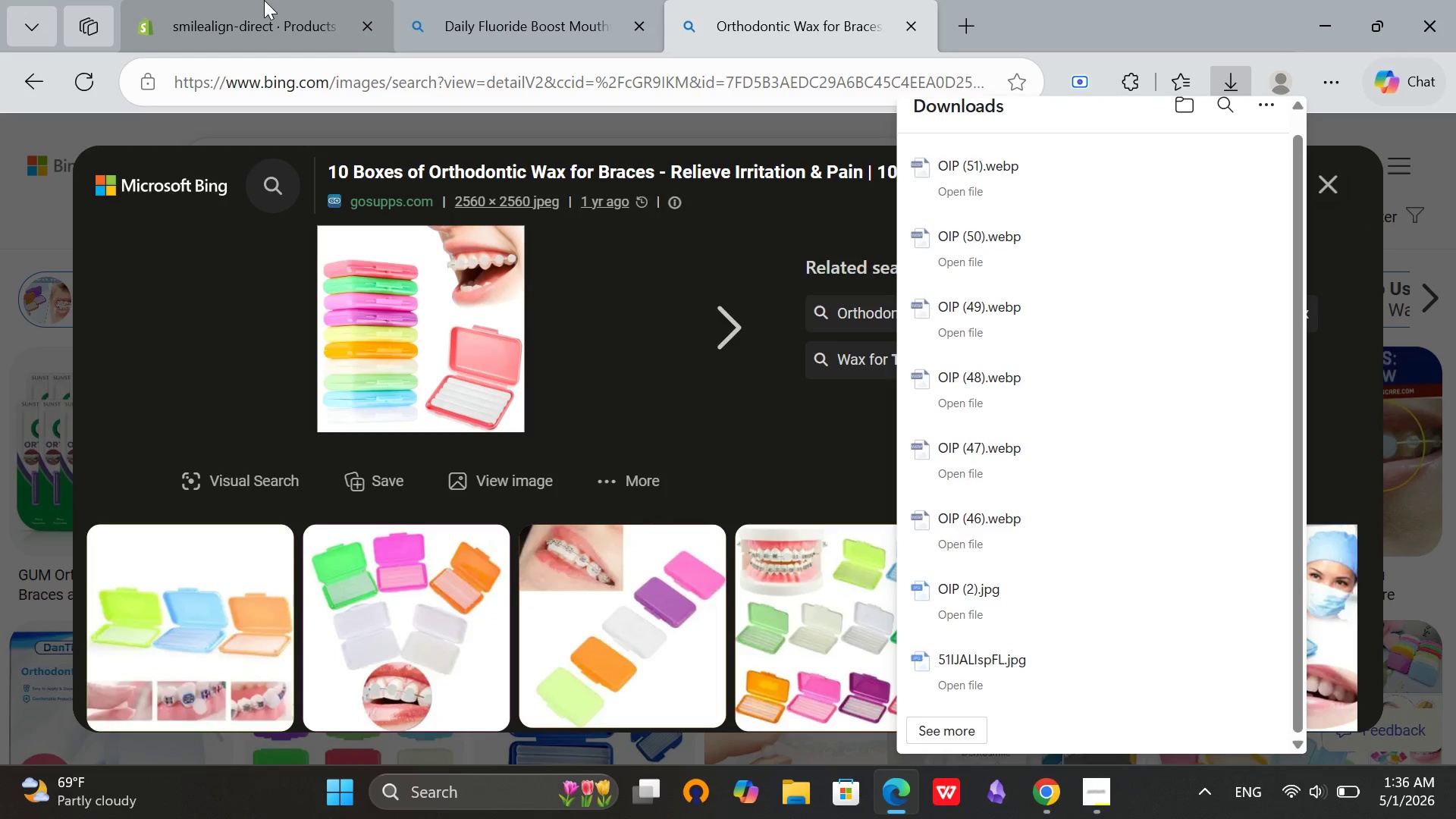 
wait(5.34)
 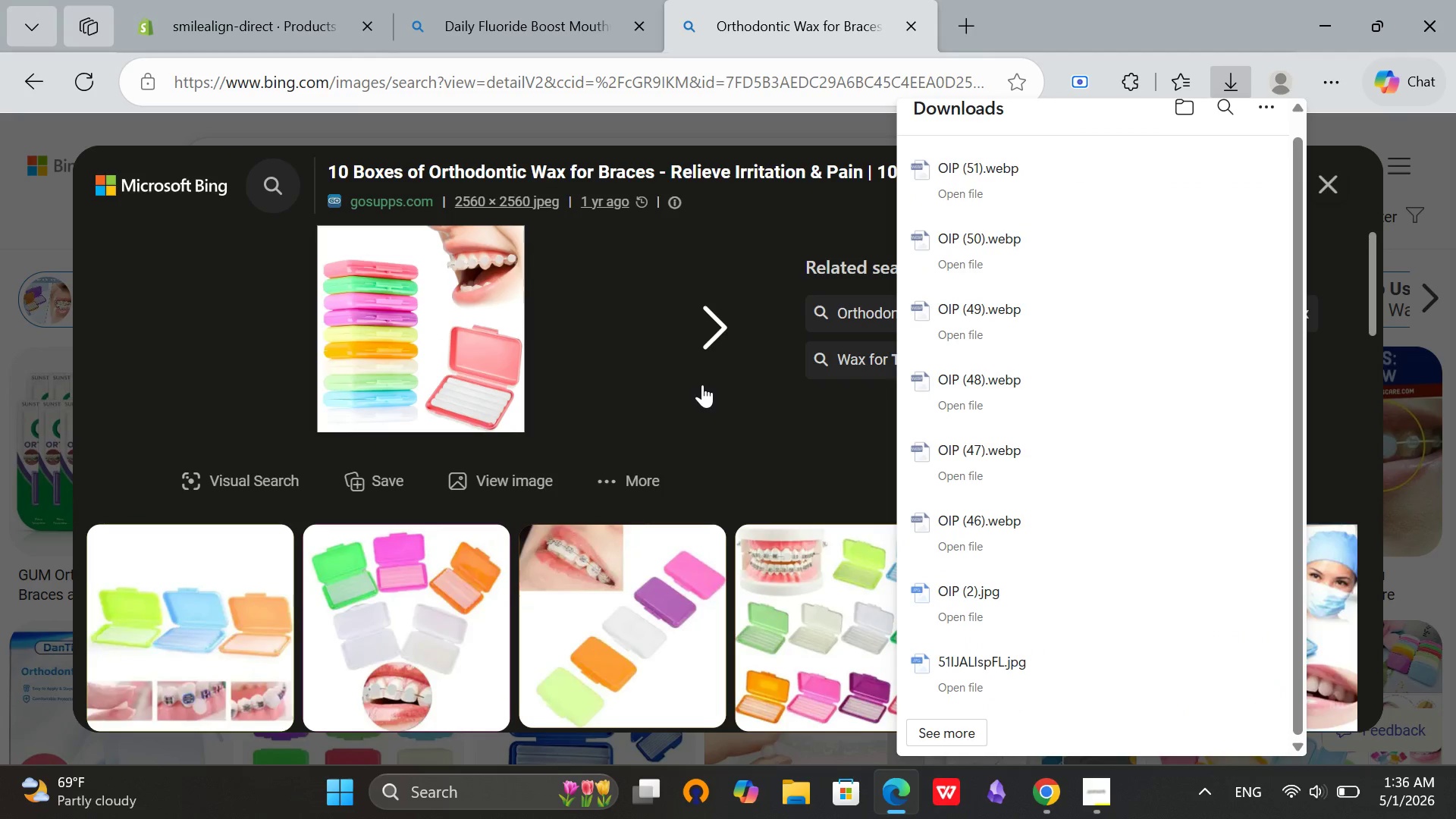 
left_click([645, 550])
 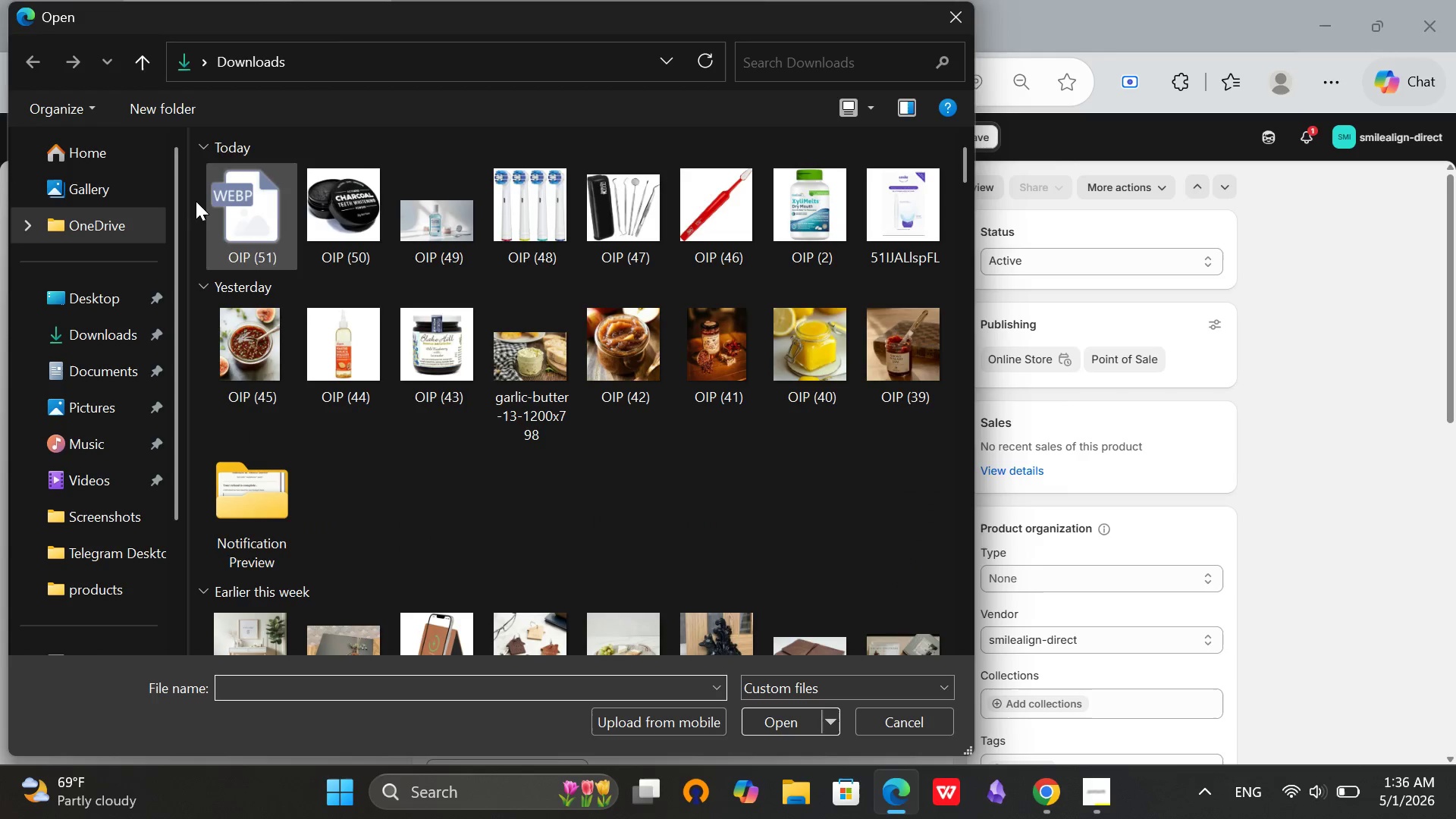 
left_click([236, 202])
 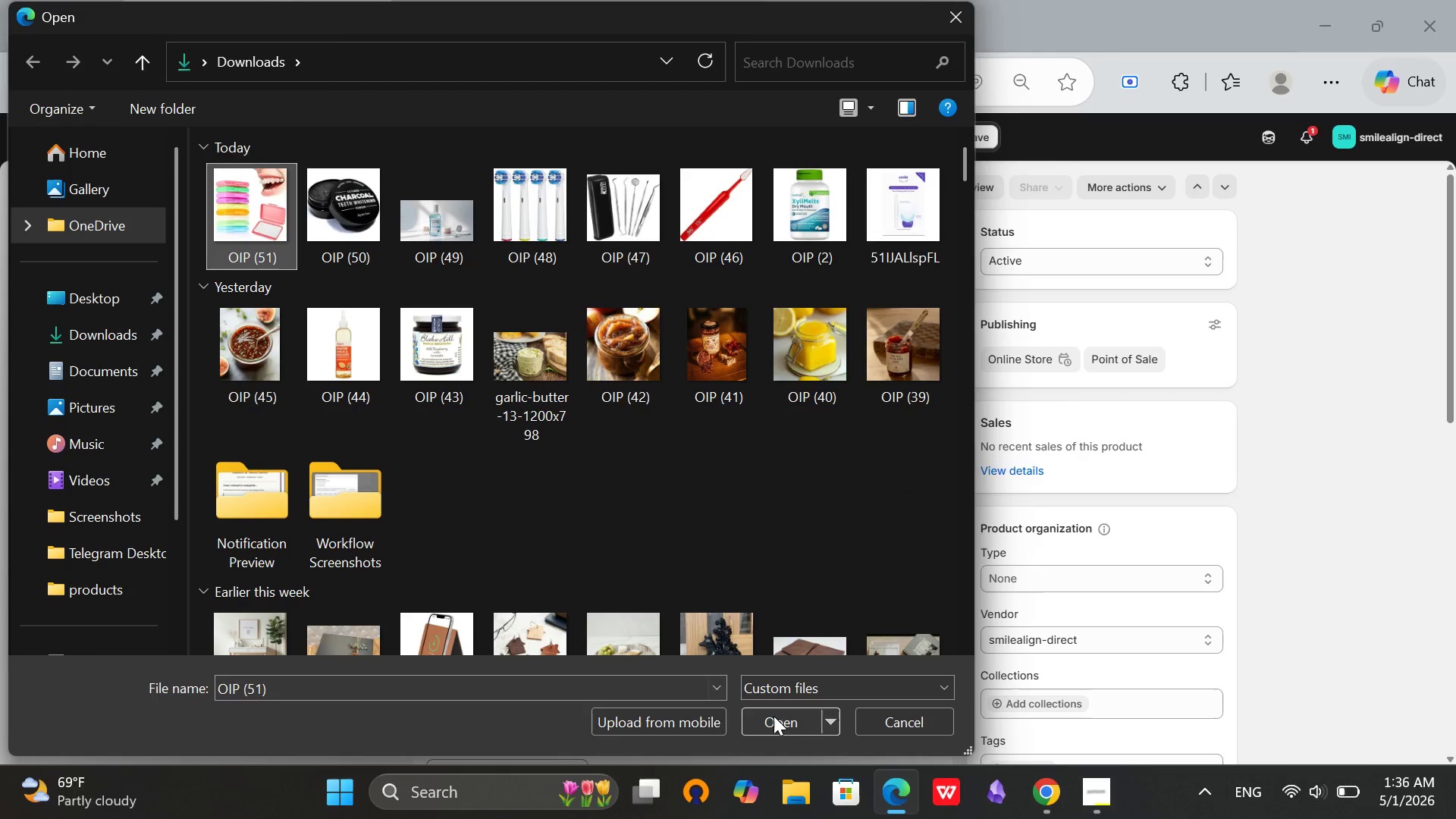 
left_click([774, 716])
 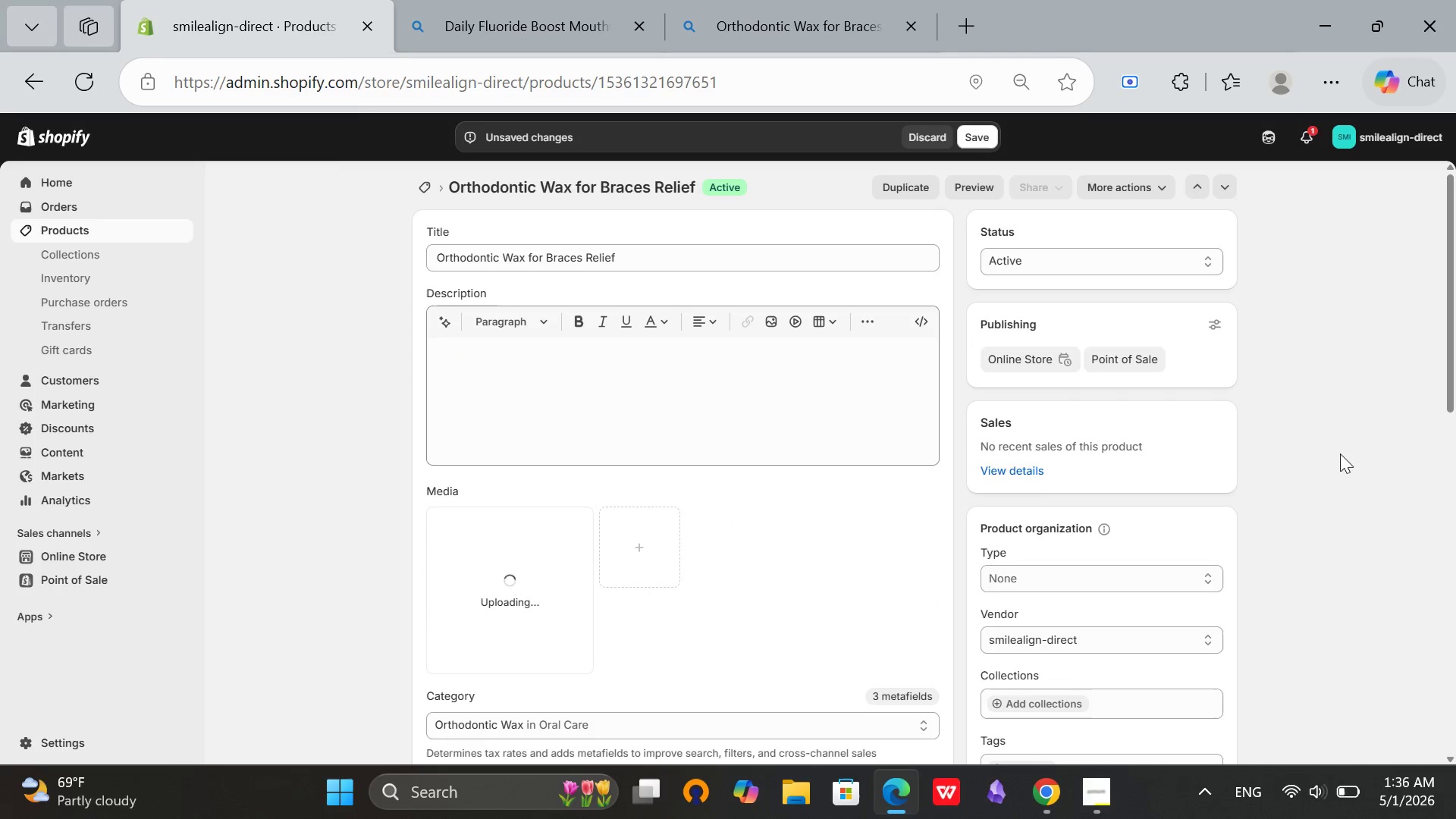 
scroll: coordinate [1300, 567], scroll_direction: down, amount: 2.0
 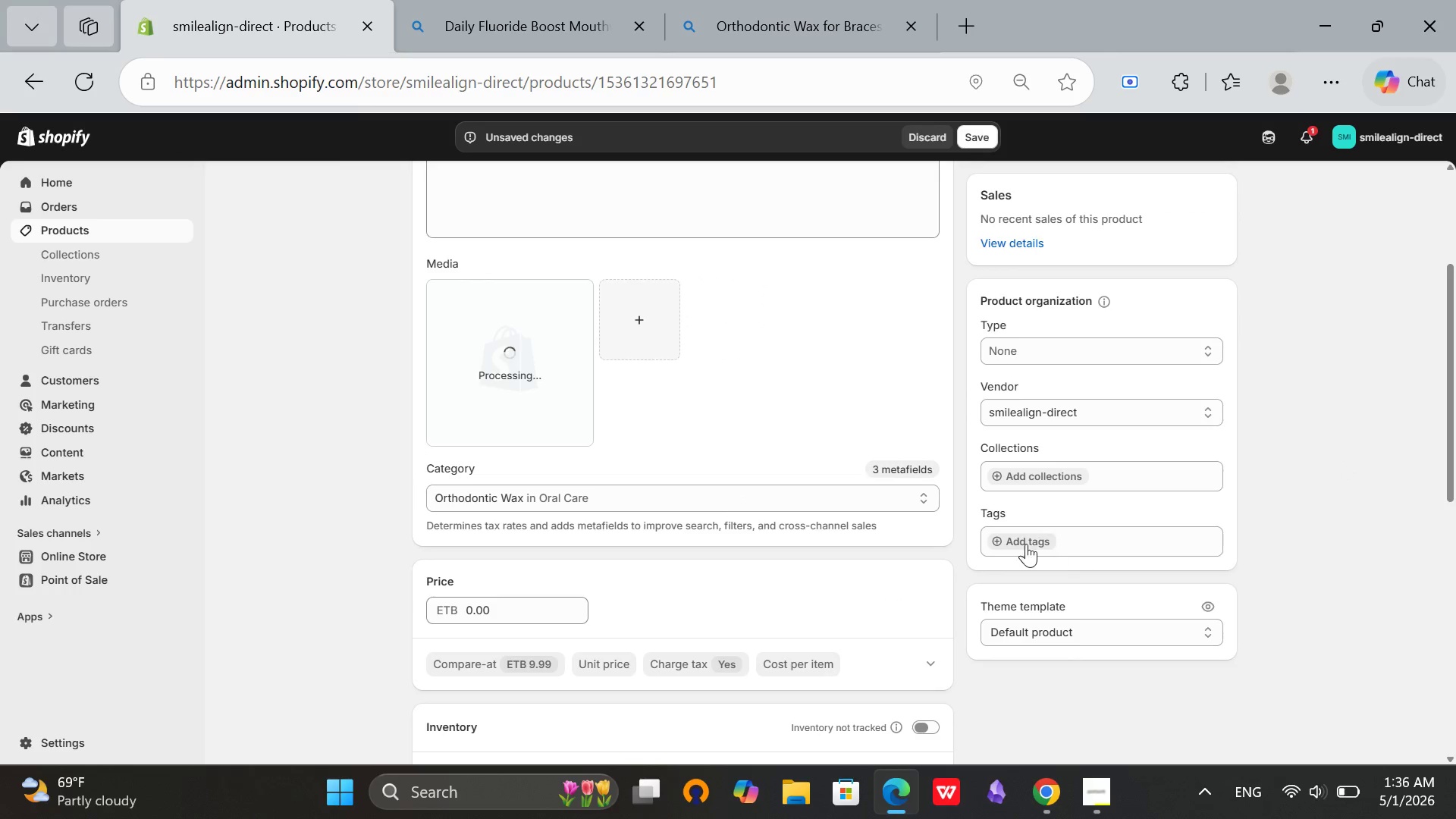 
left_click([1026, 544])
 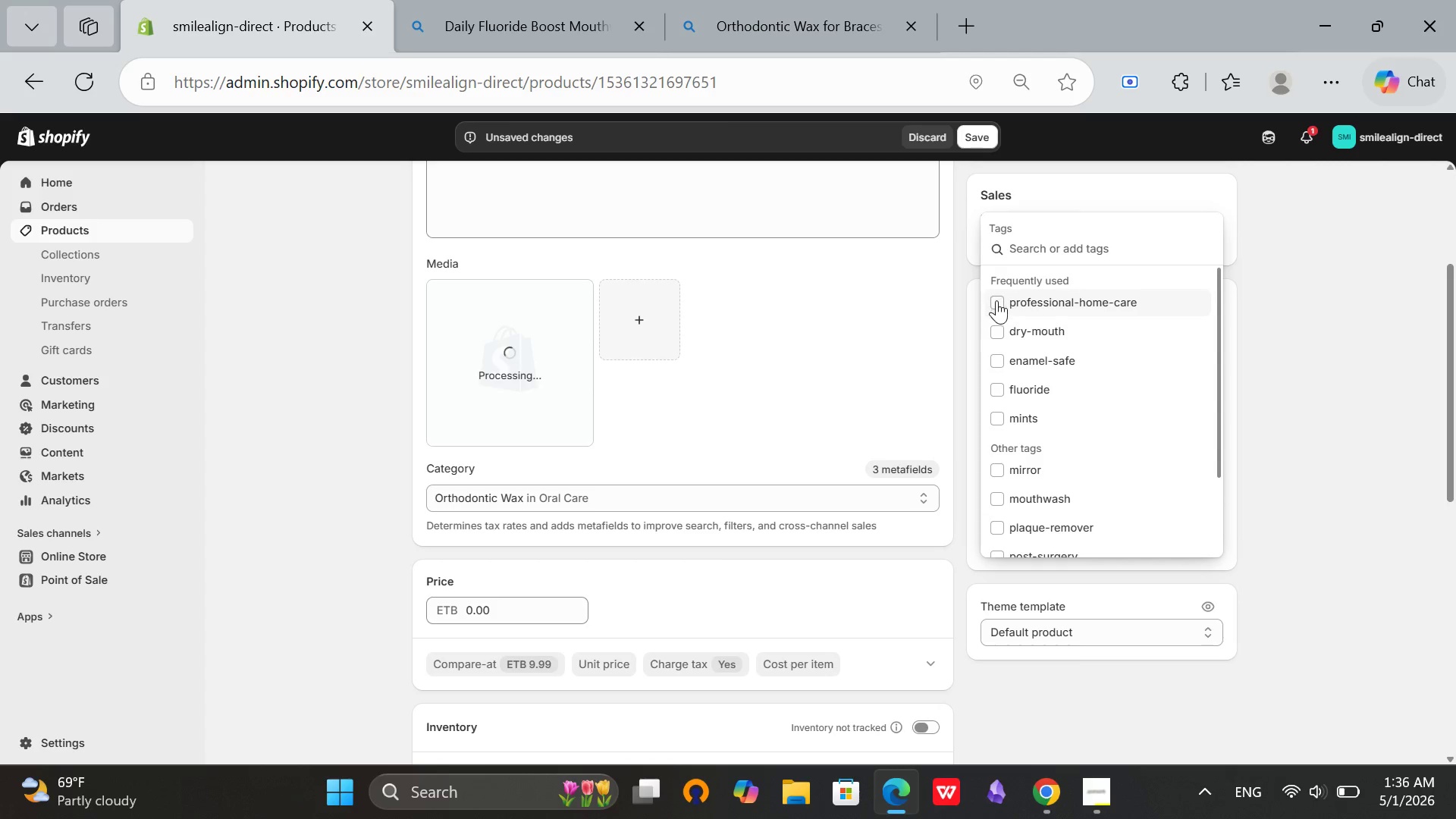 
left_click([1079, 300])
 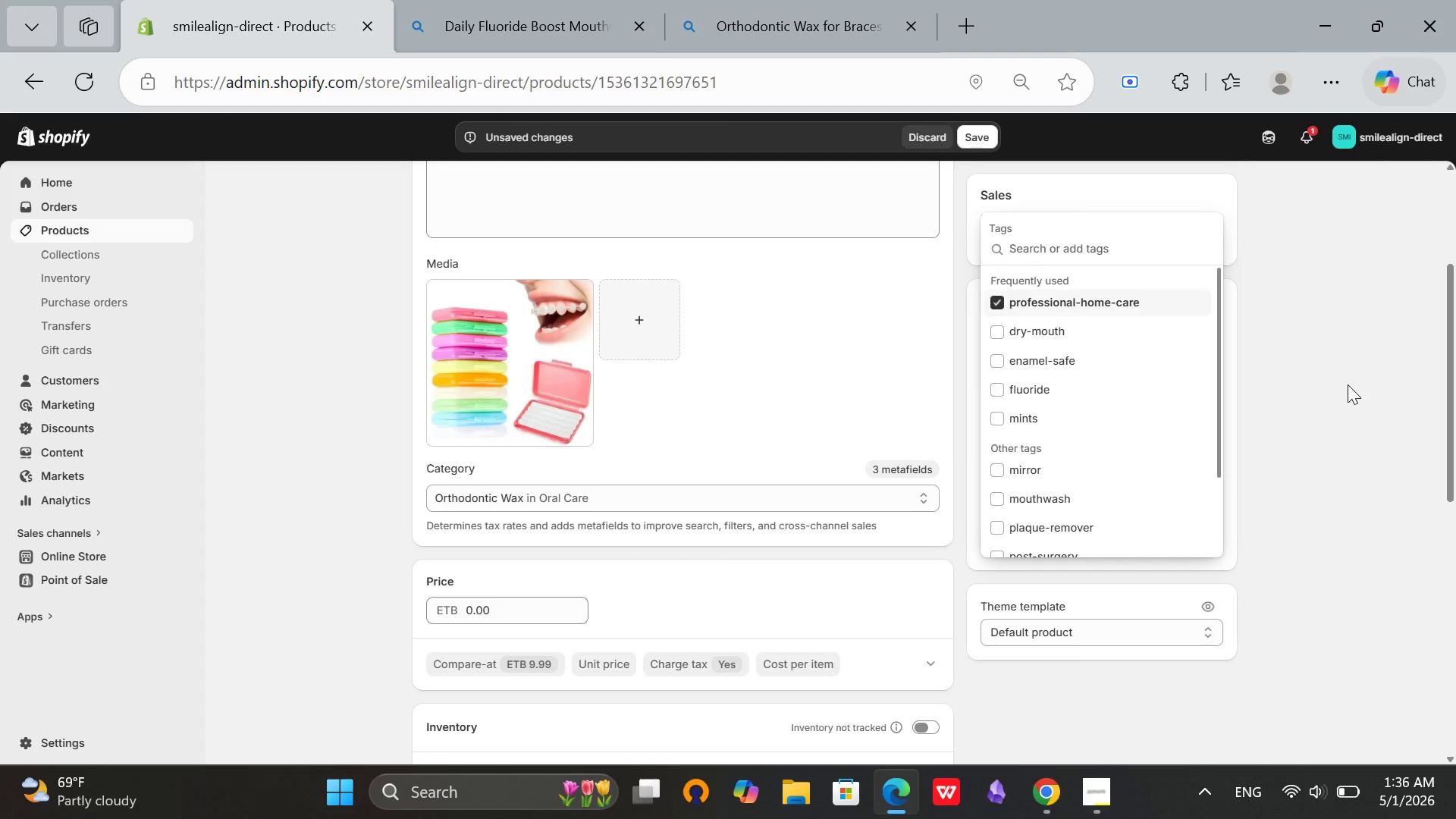 
left_click([1348, 384])
 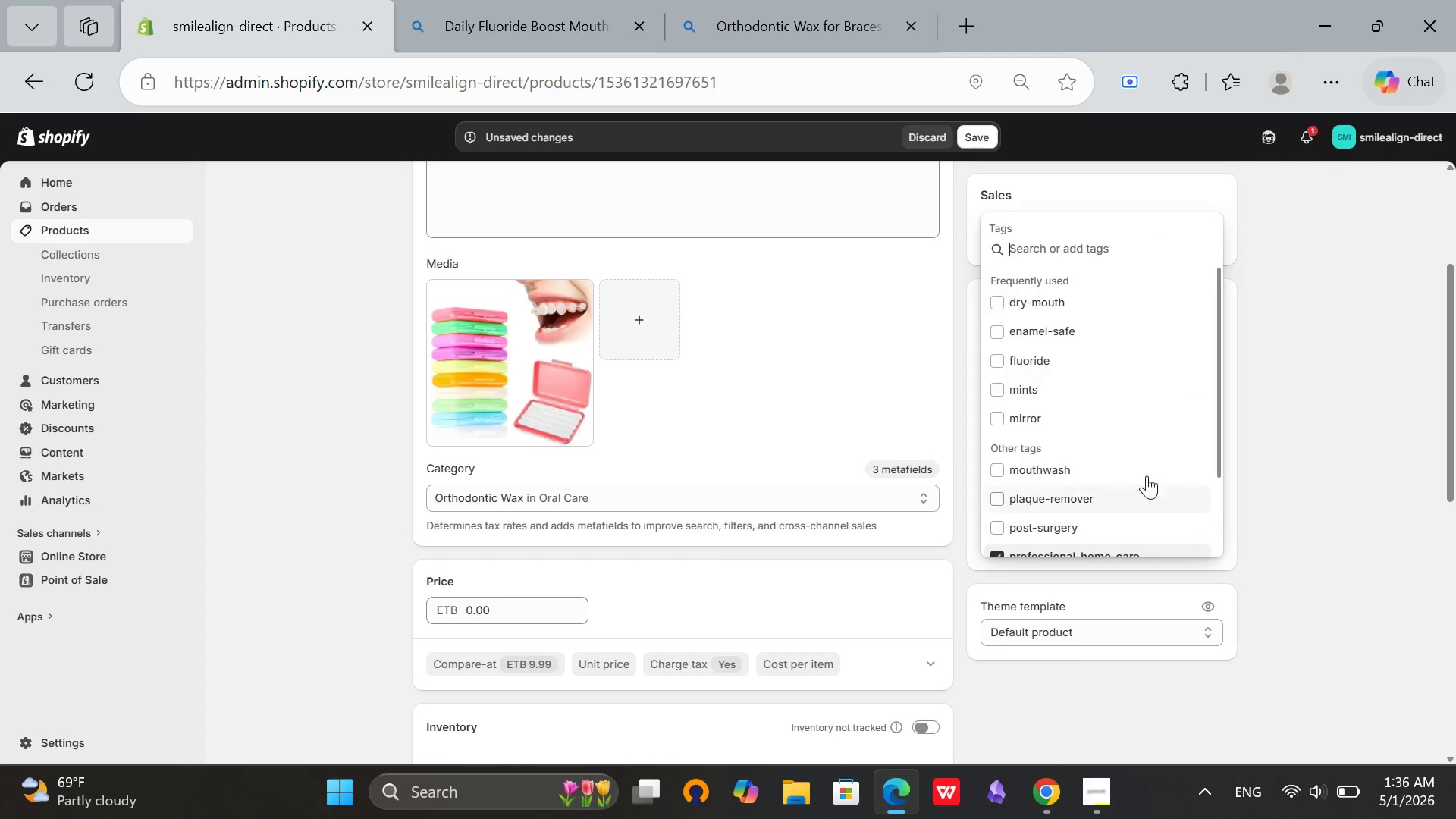 
wait(5.97)
 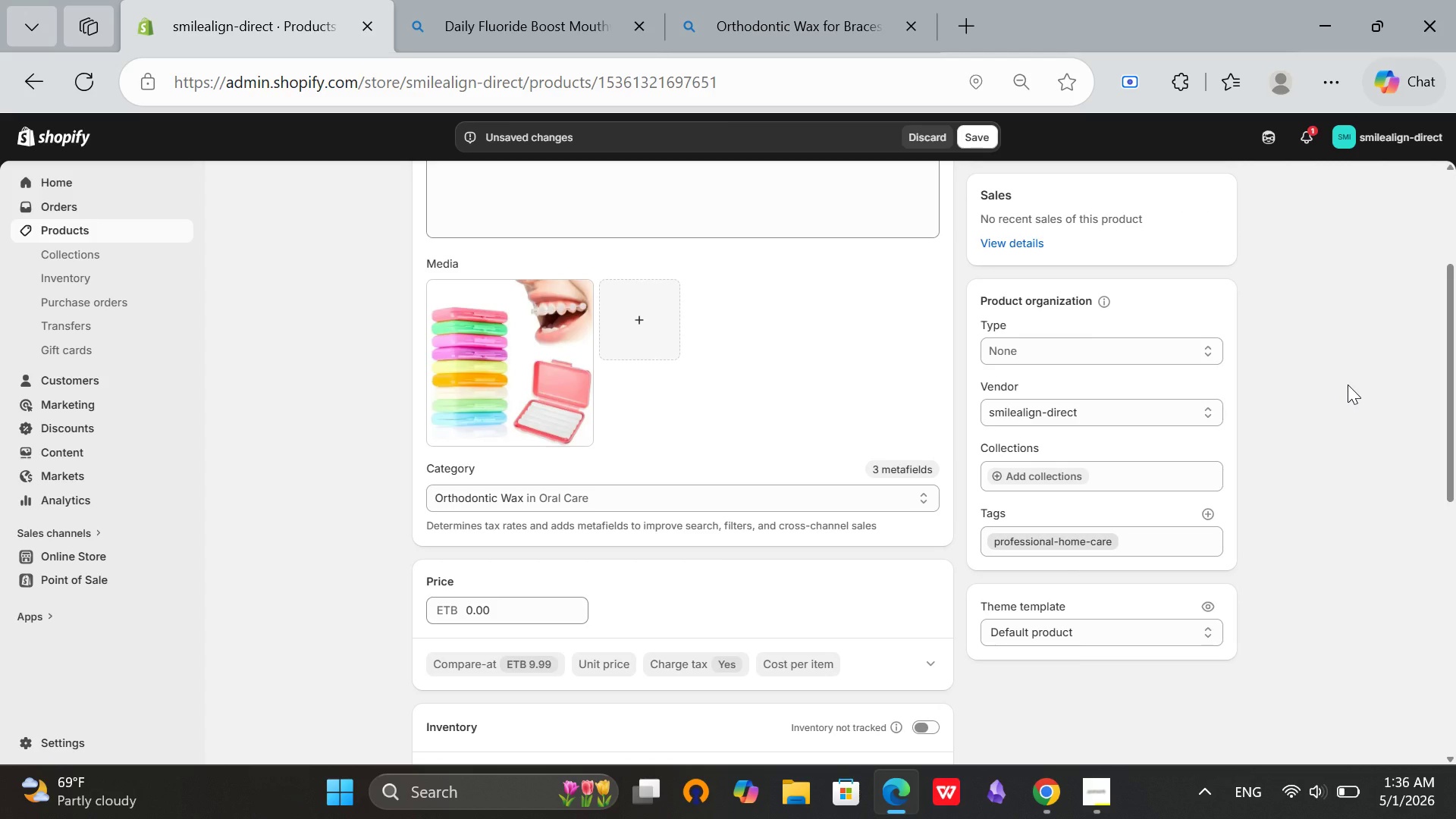 
type(ortho)
 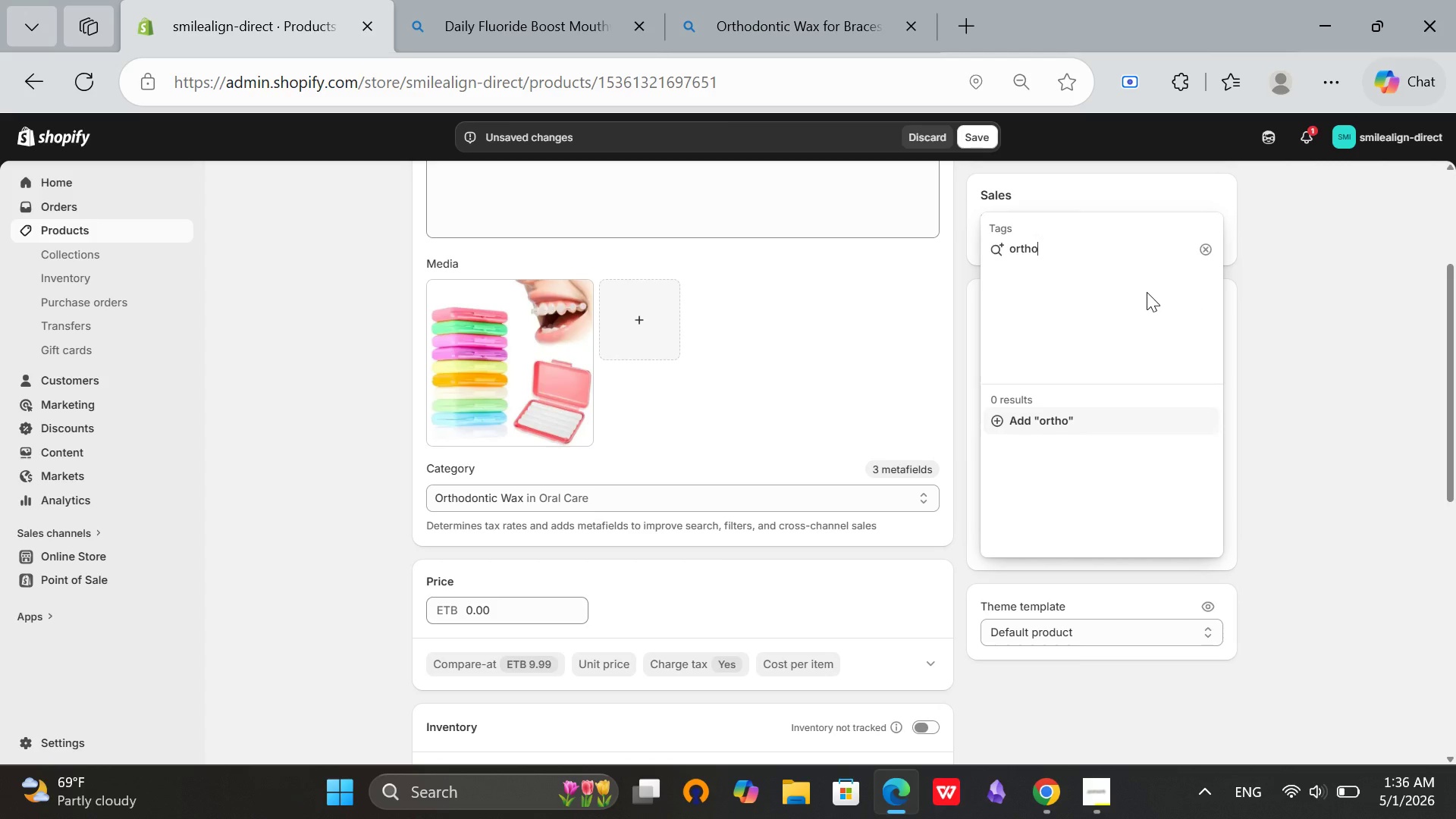 
type(dontic-wax)
 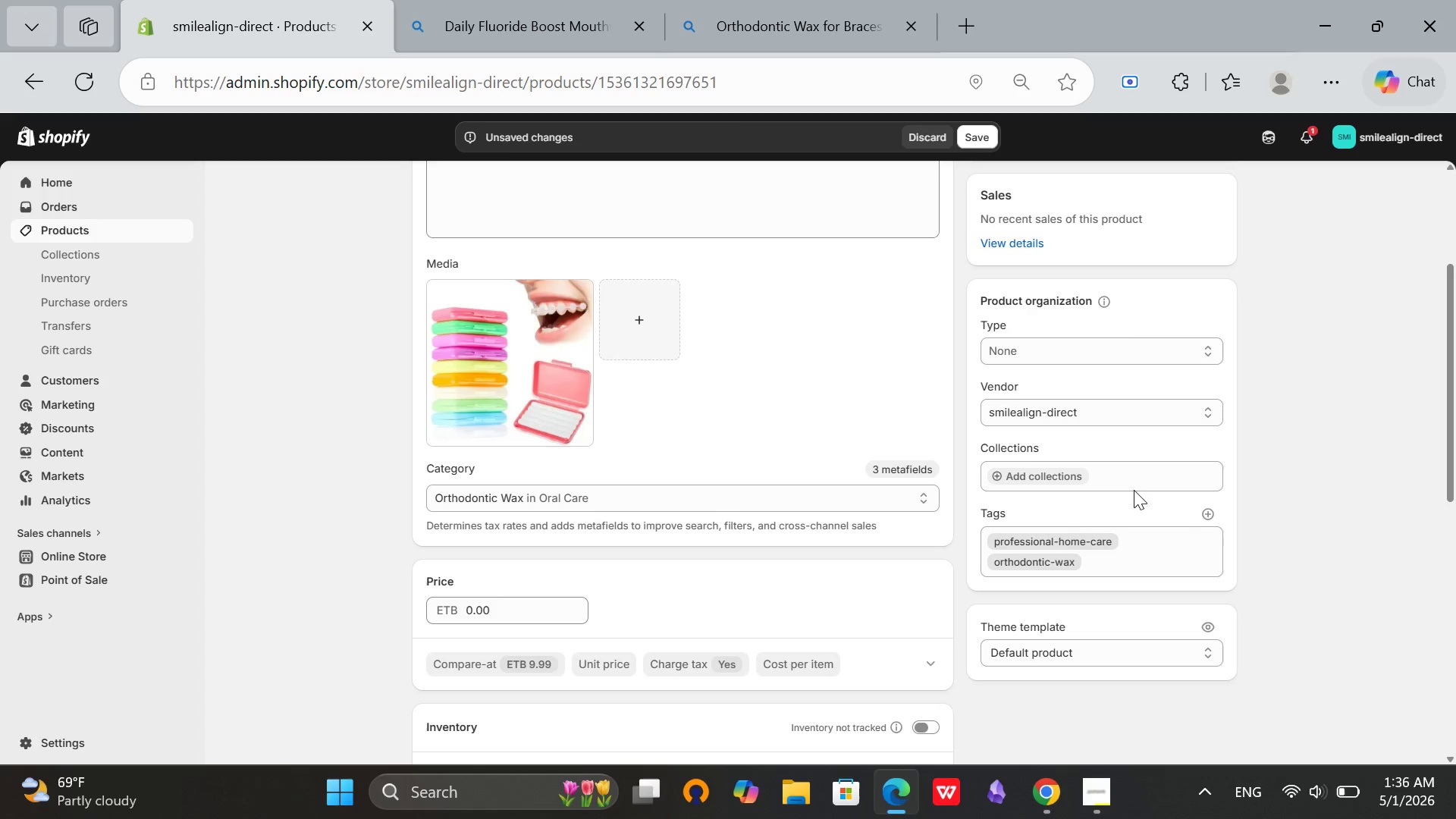 
wait(5.55)
 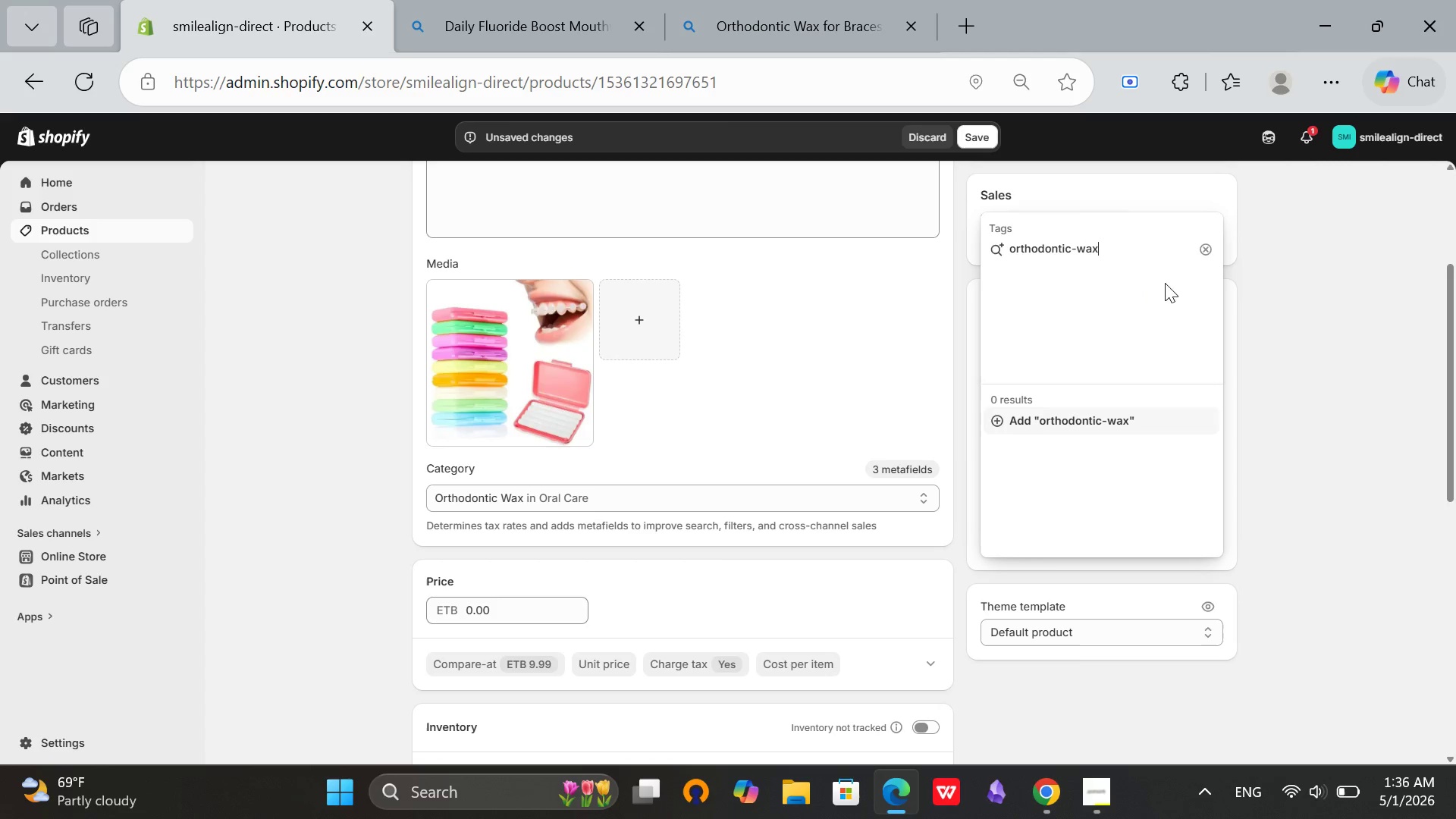 
left_click([1207, 513])
 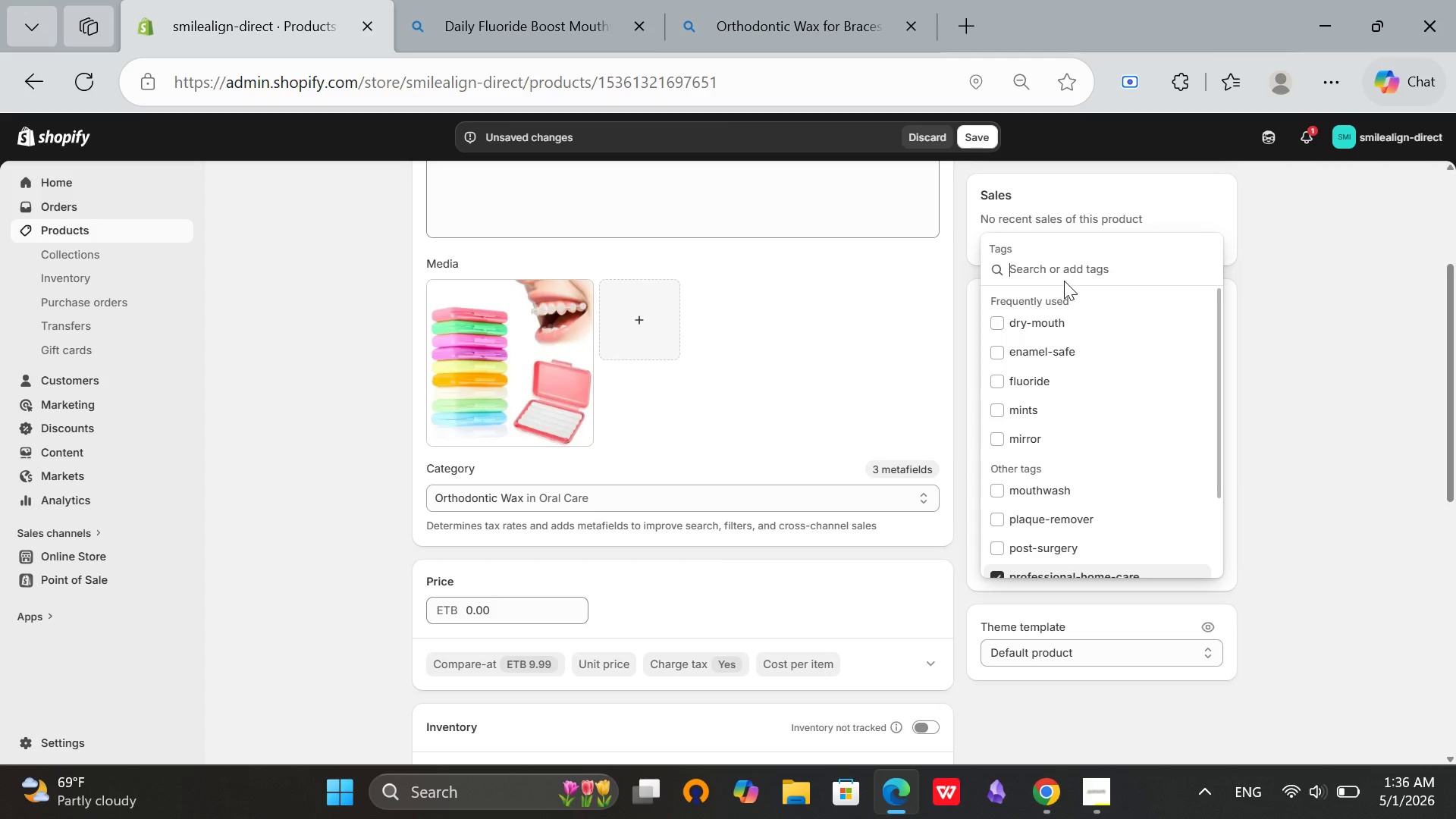 
wait(5.56)
 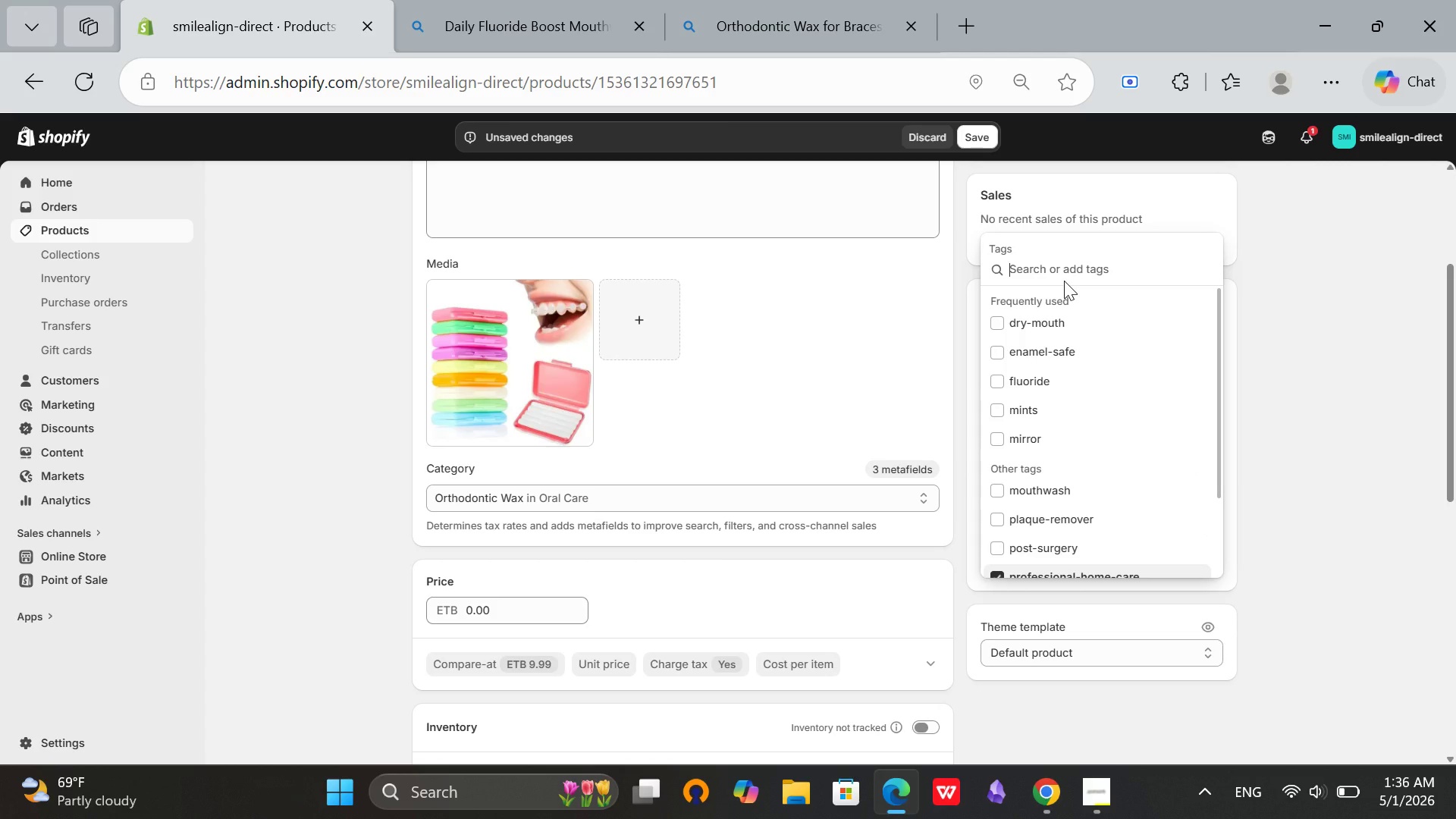 
type(braces)
 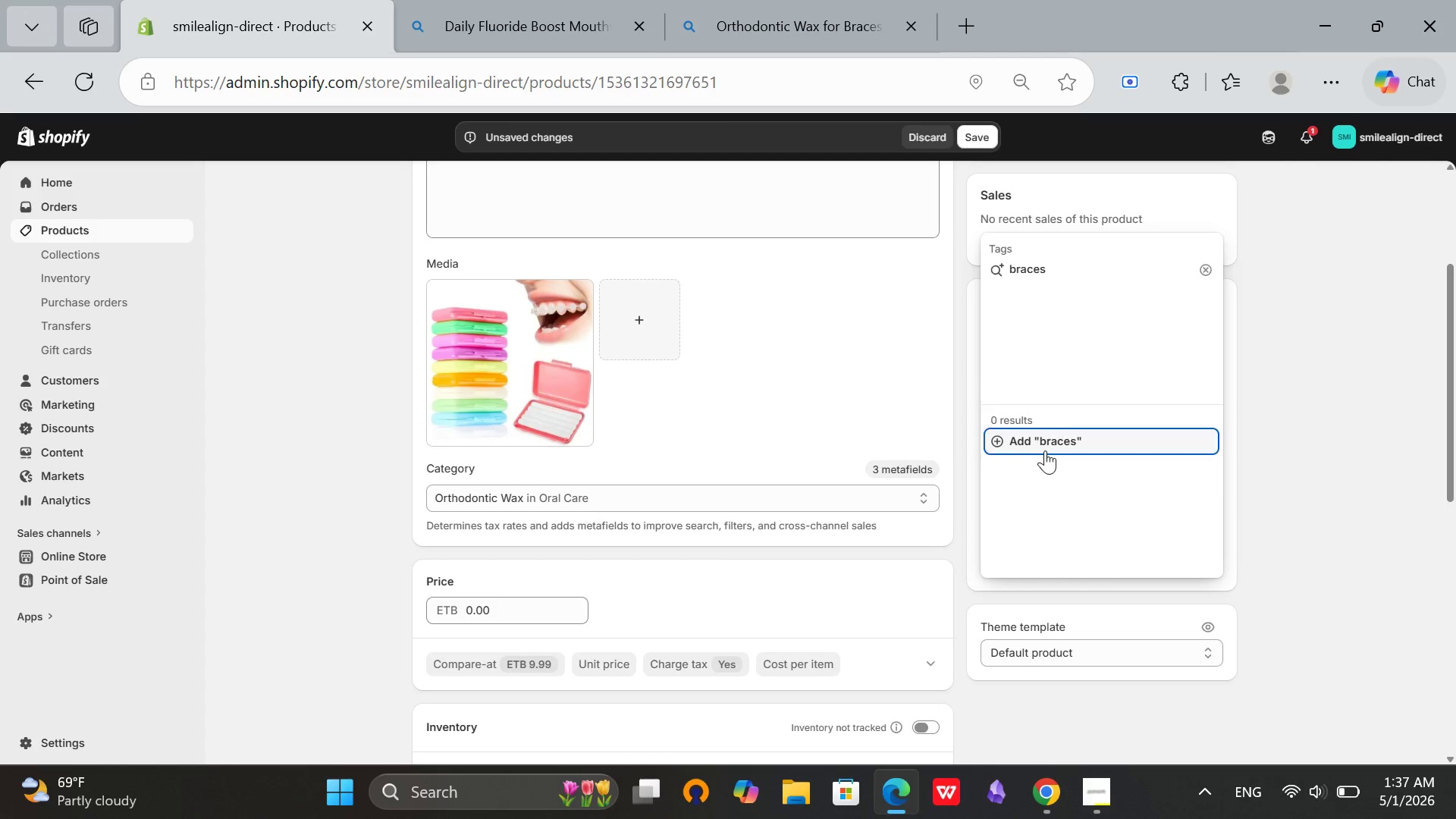 
left_click([1045, 450])
 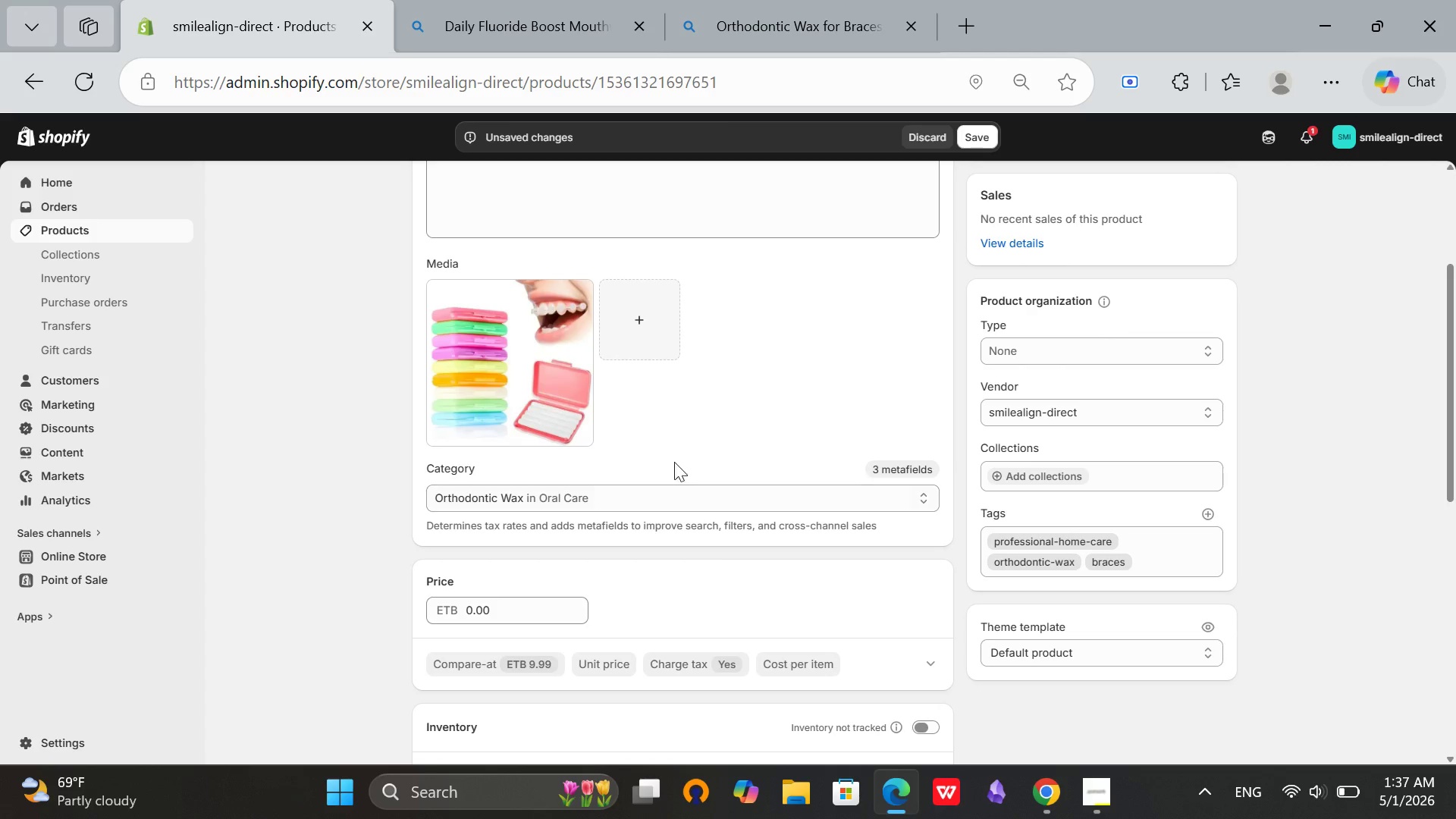 
scroll: coordinate [667, 414], scroll_direction: down, amount: 2.0
 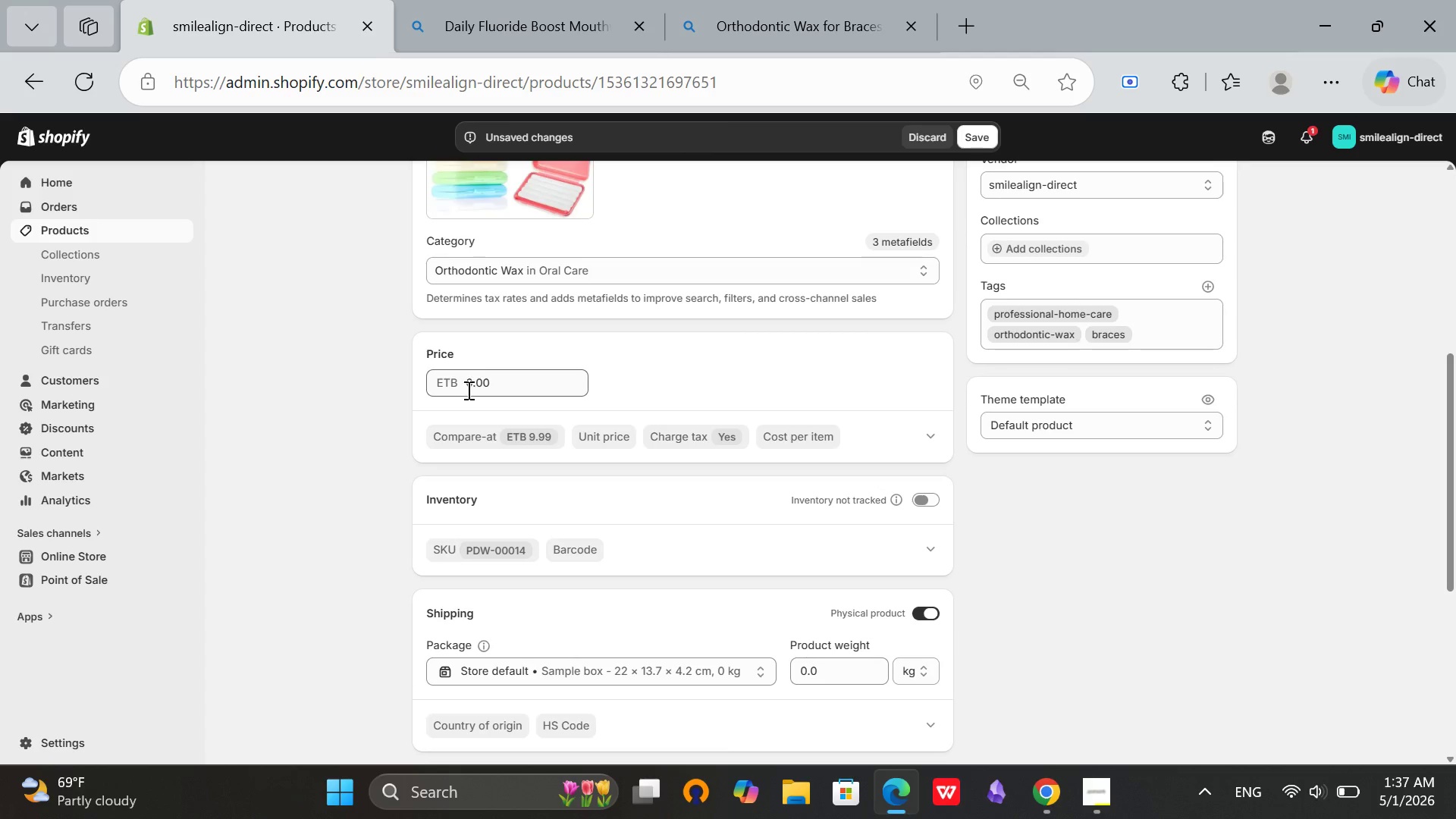 
left_click([467, 390])
 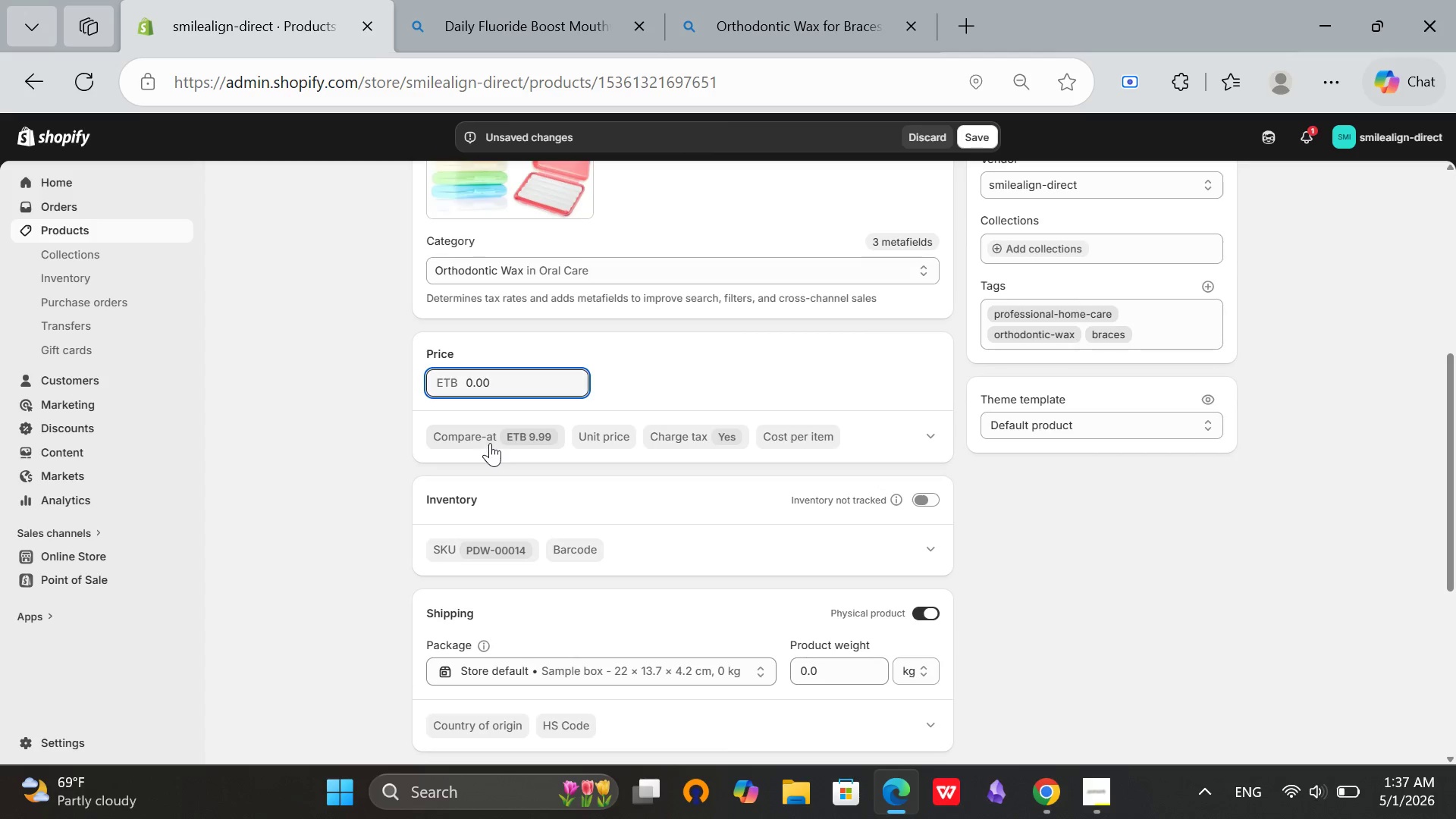 
key(2)
 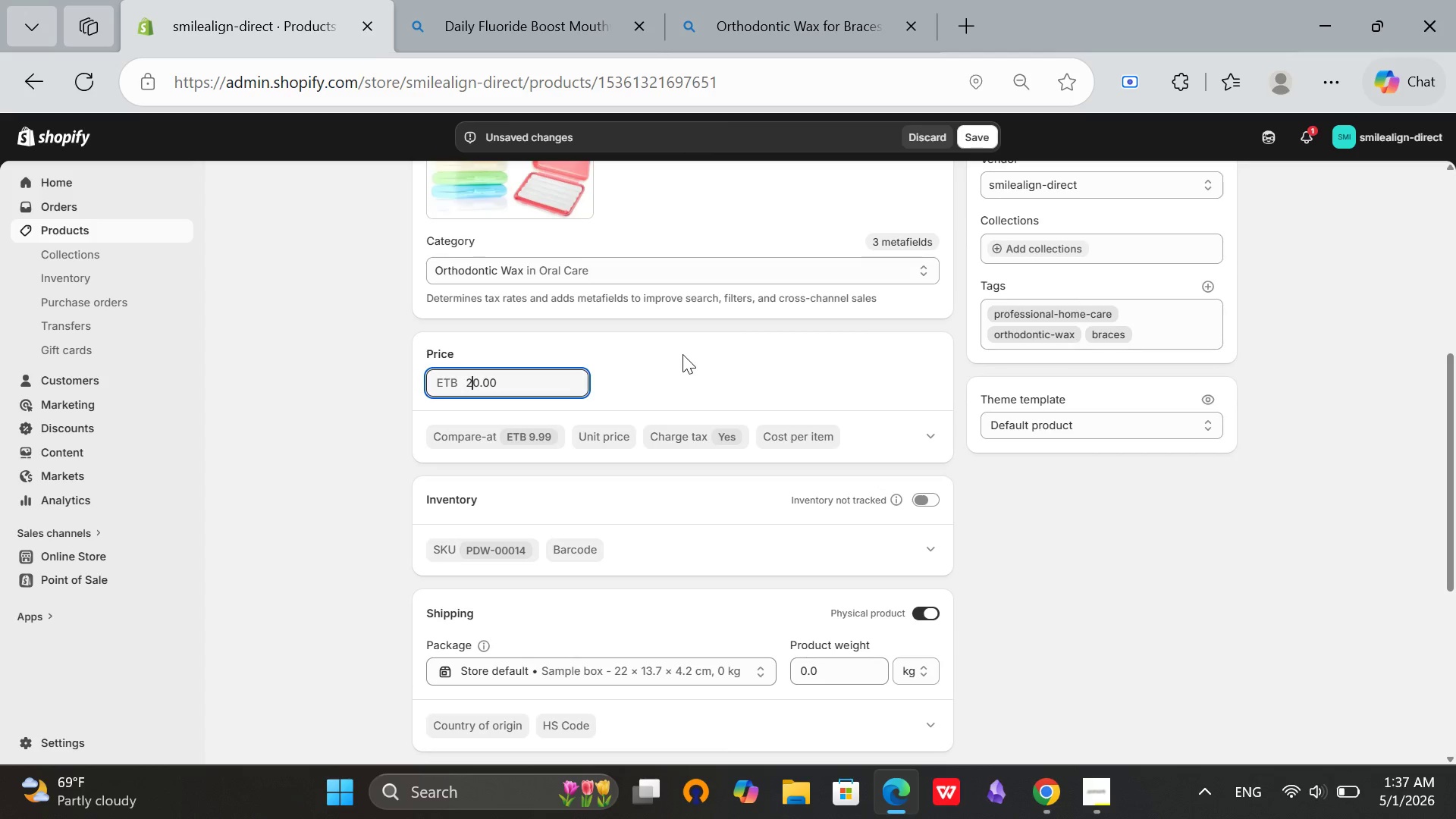 
left_click([682, 354])
 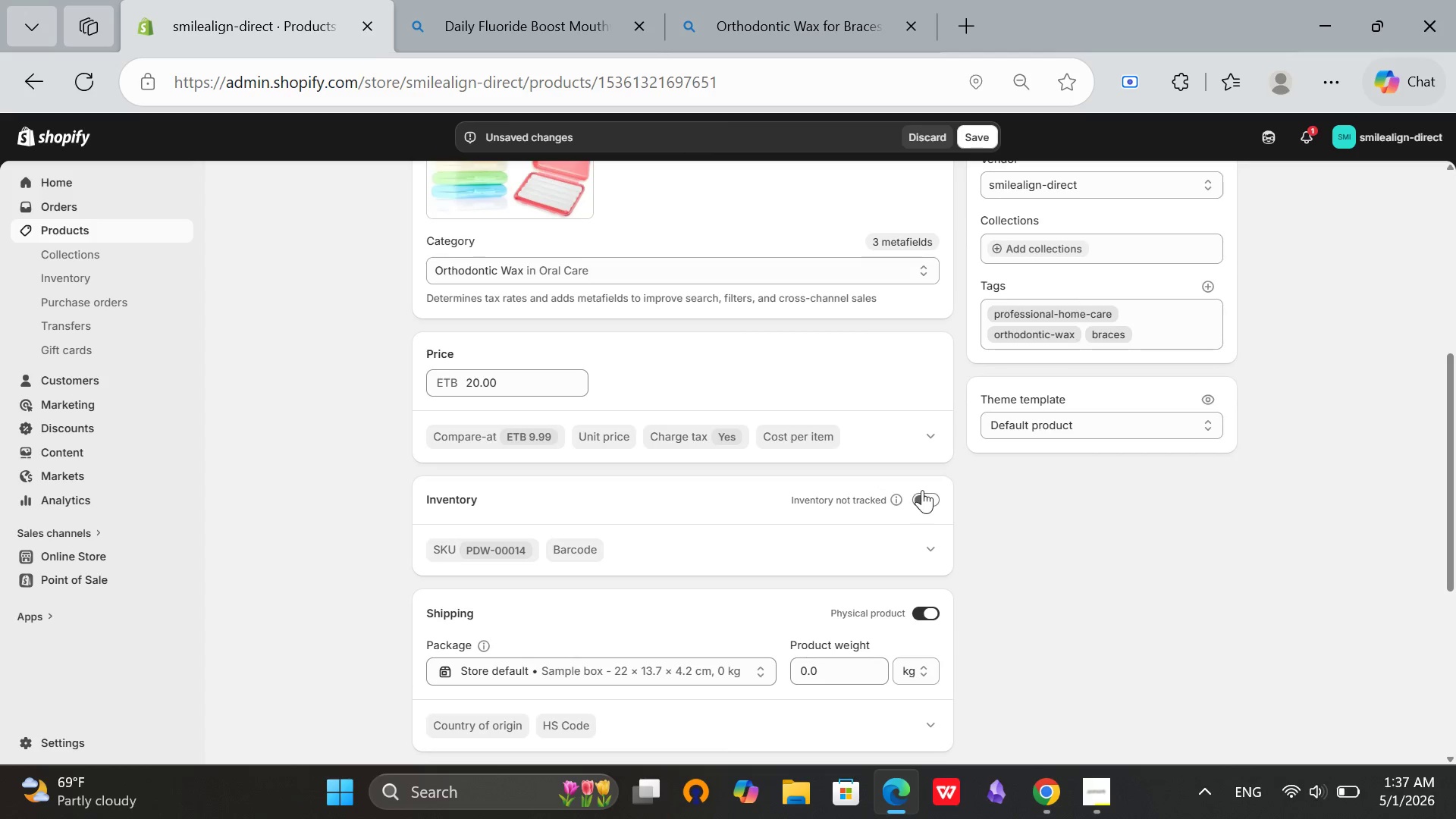 
left_click([922, 491])
 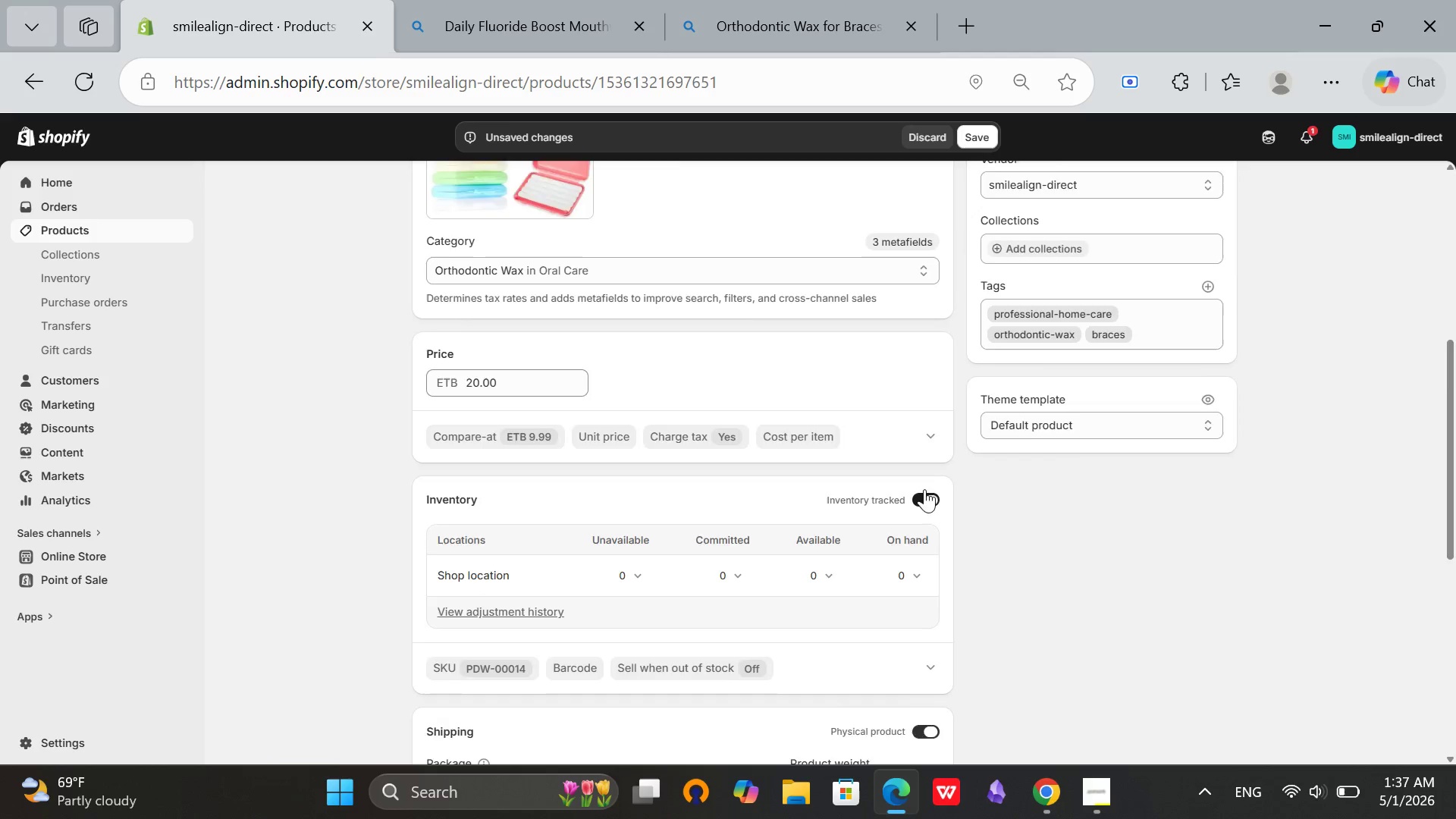 
scroll: coordinate [924, 489], scroll_direction: down, amount: 2.0
 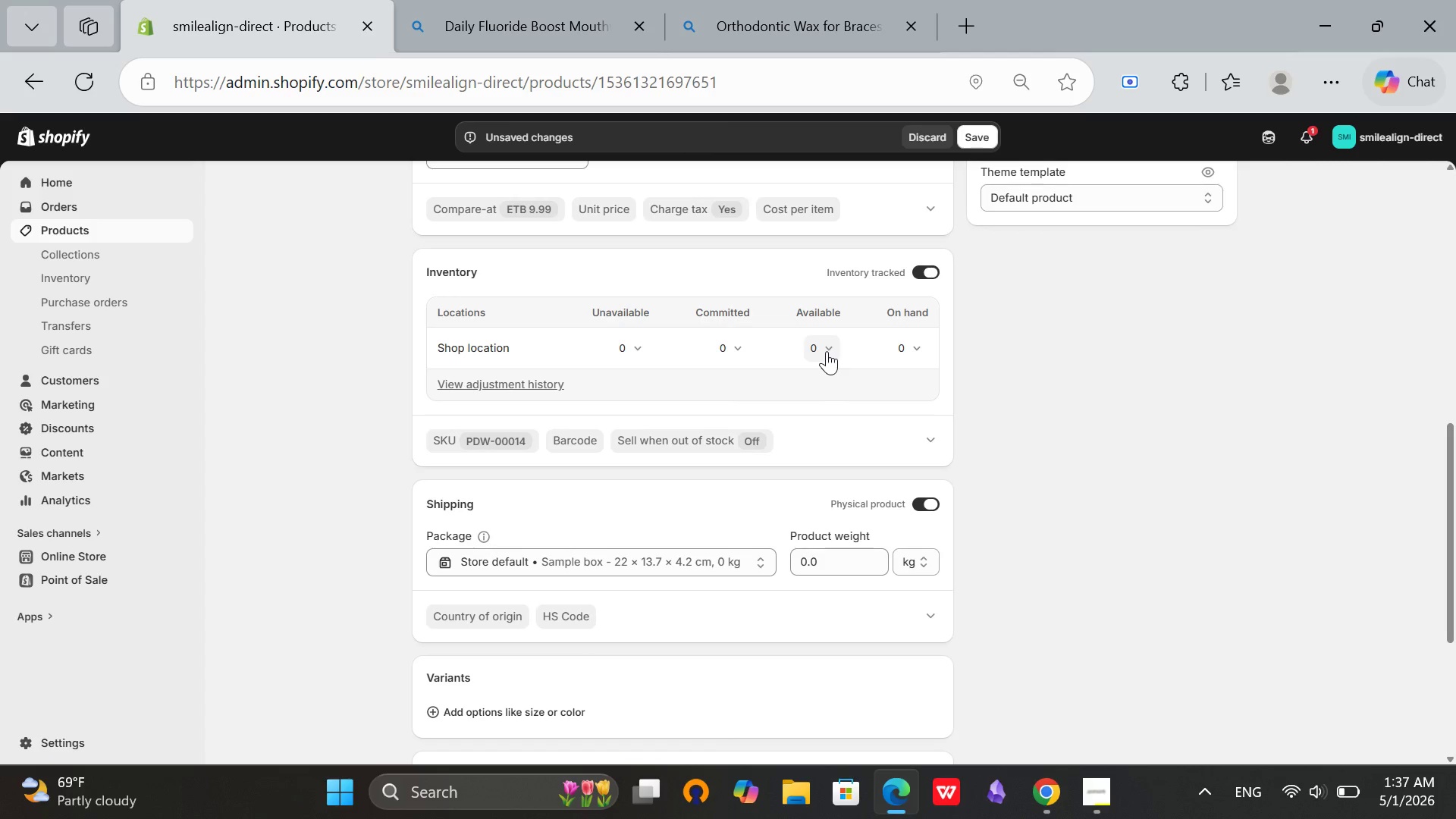 
left_click([827, 351])
 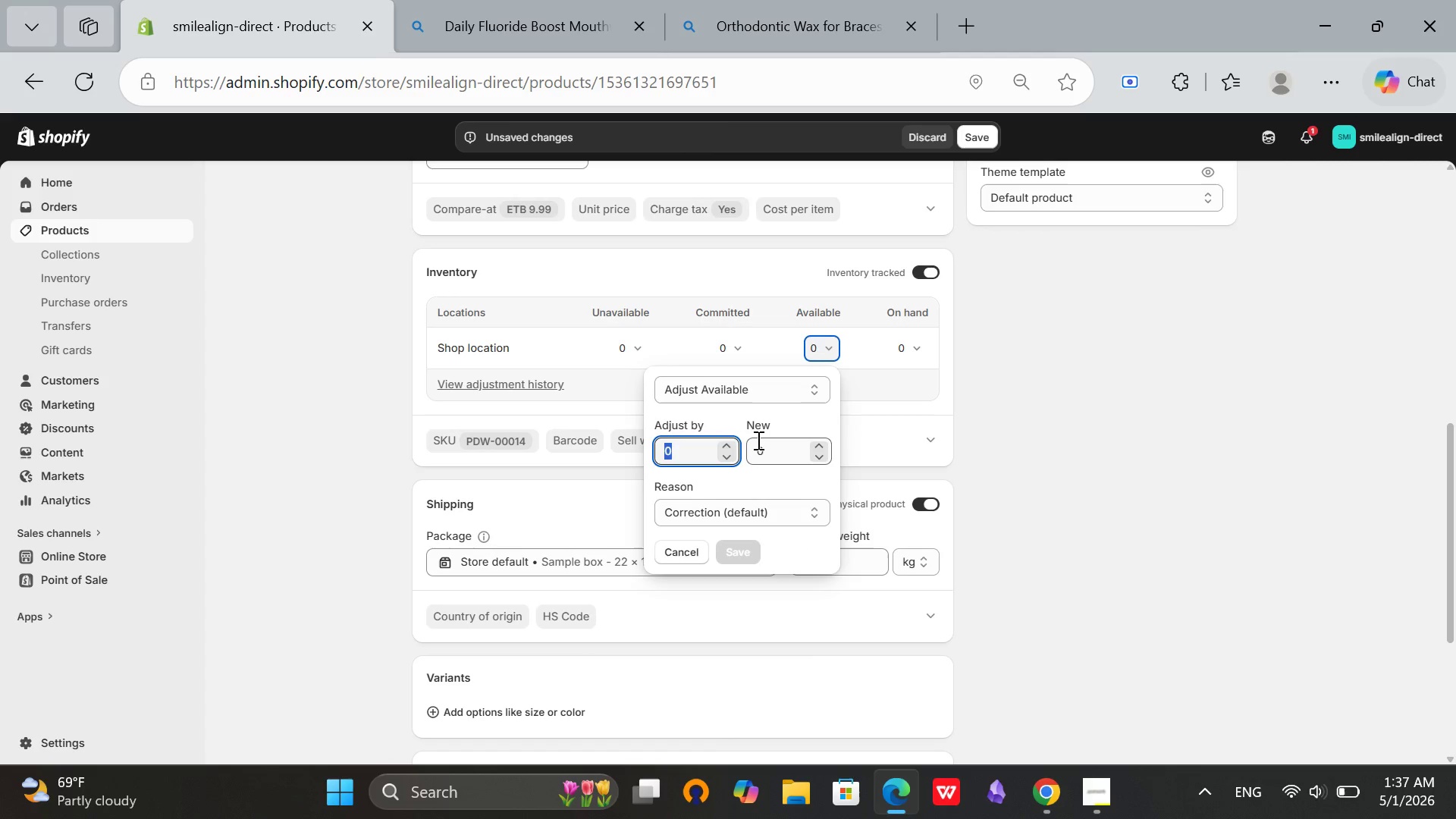 
type(50)
 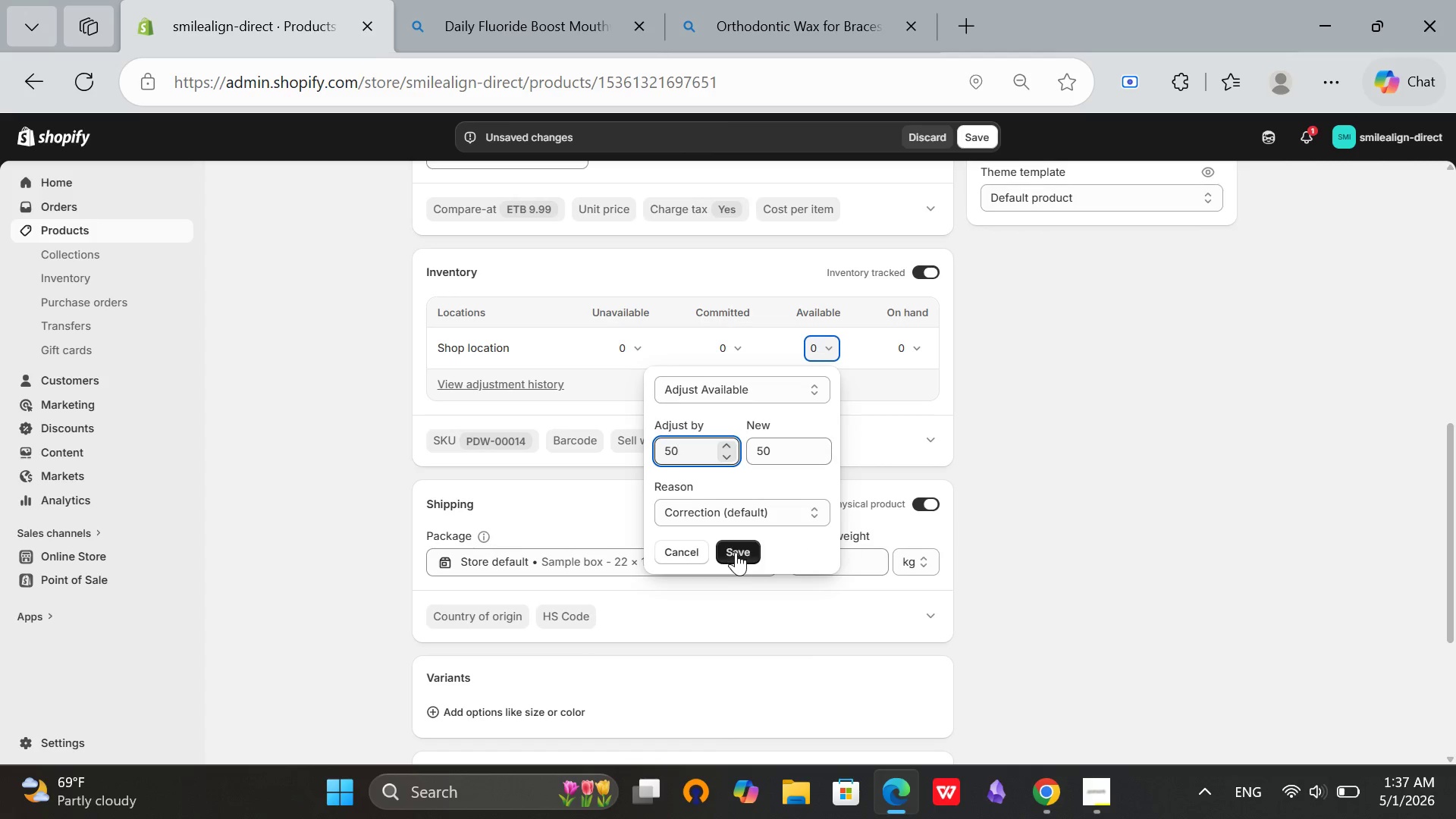 
left_click([736, 552])
 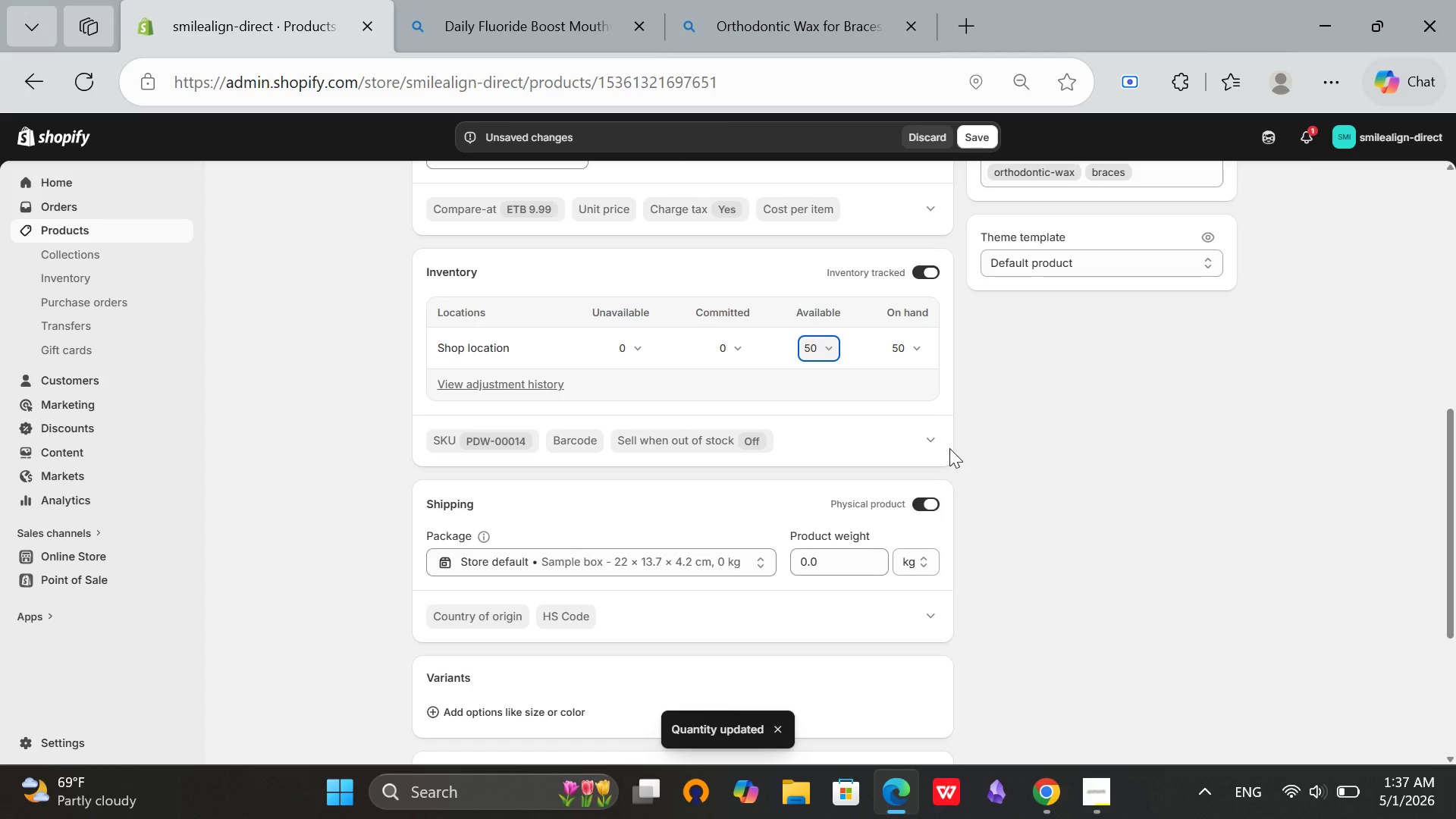 
wait(6.45)
 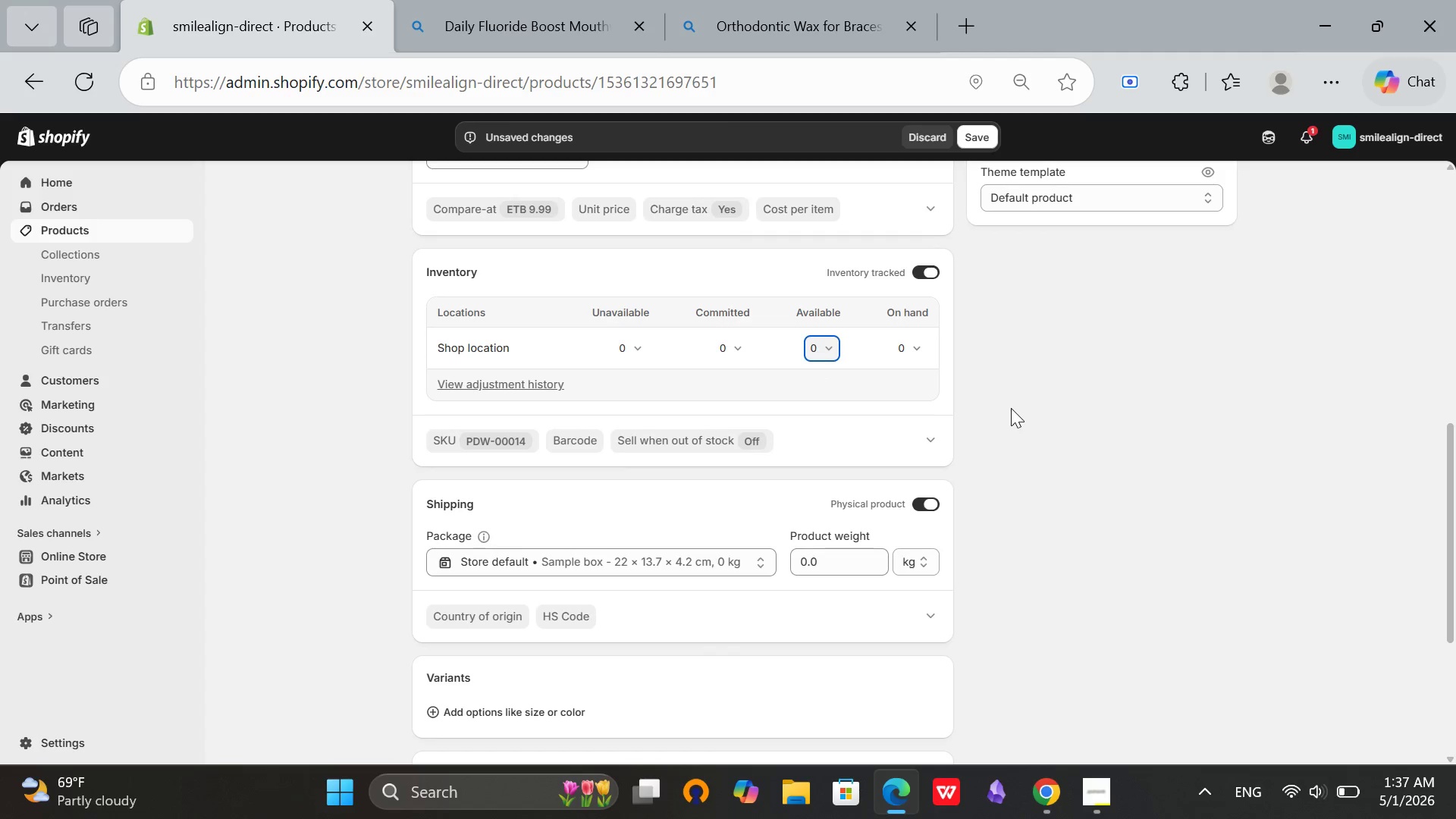 
left_click([838, 560])
 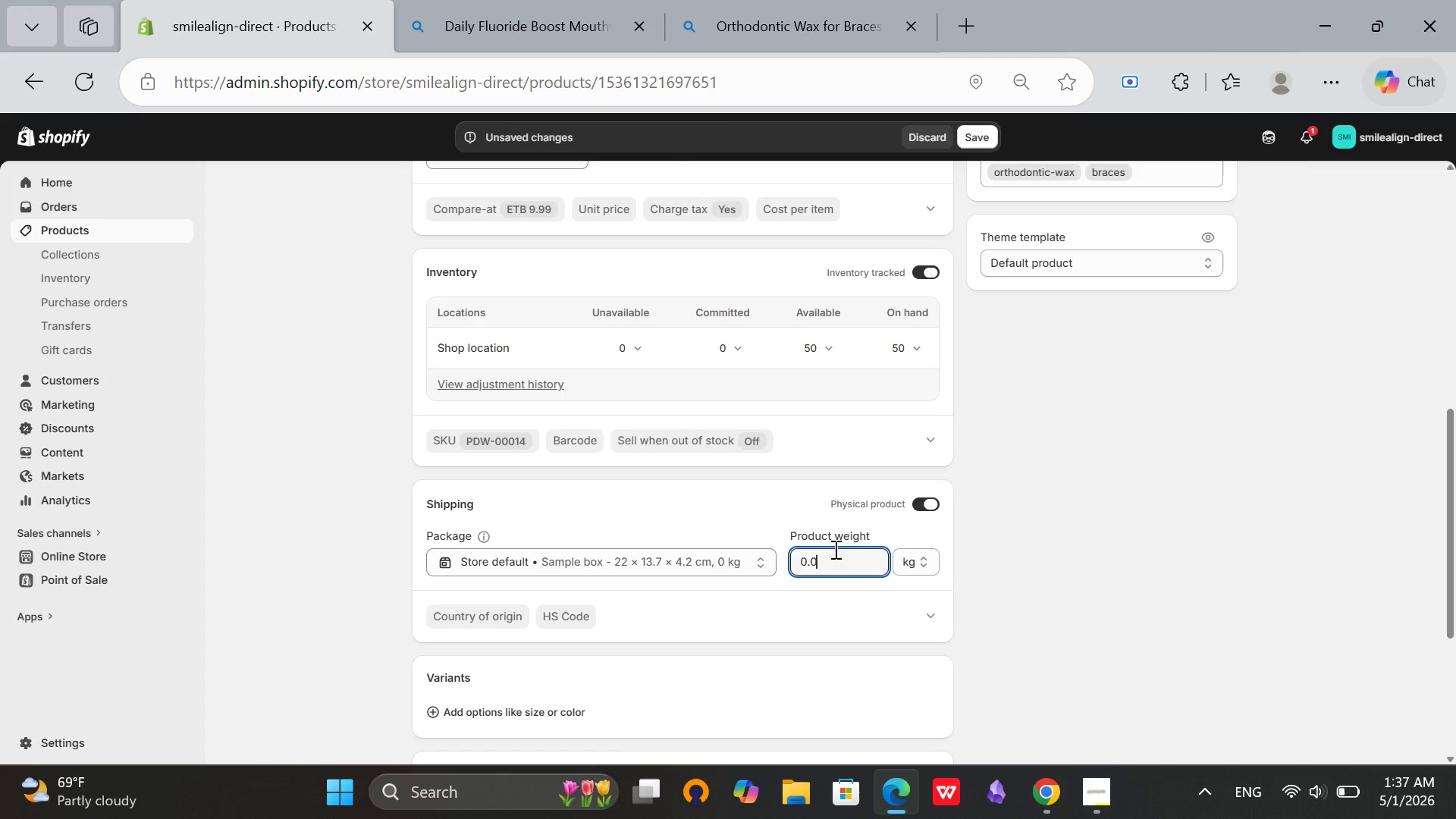 
key(2)
 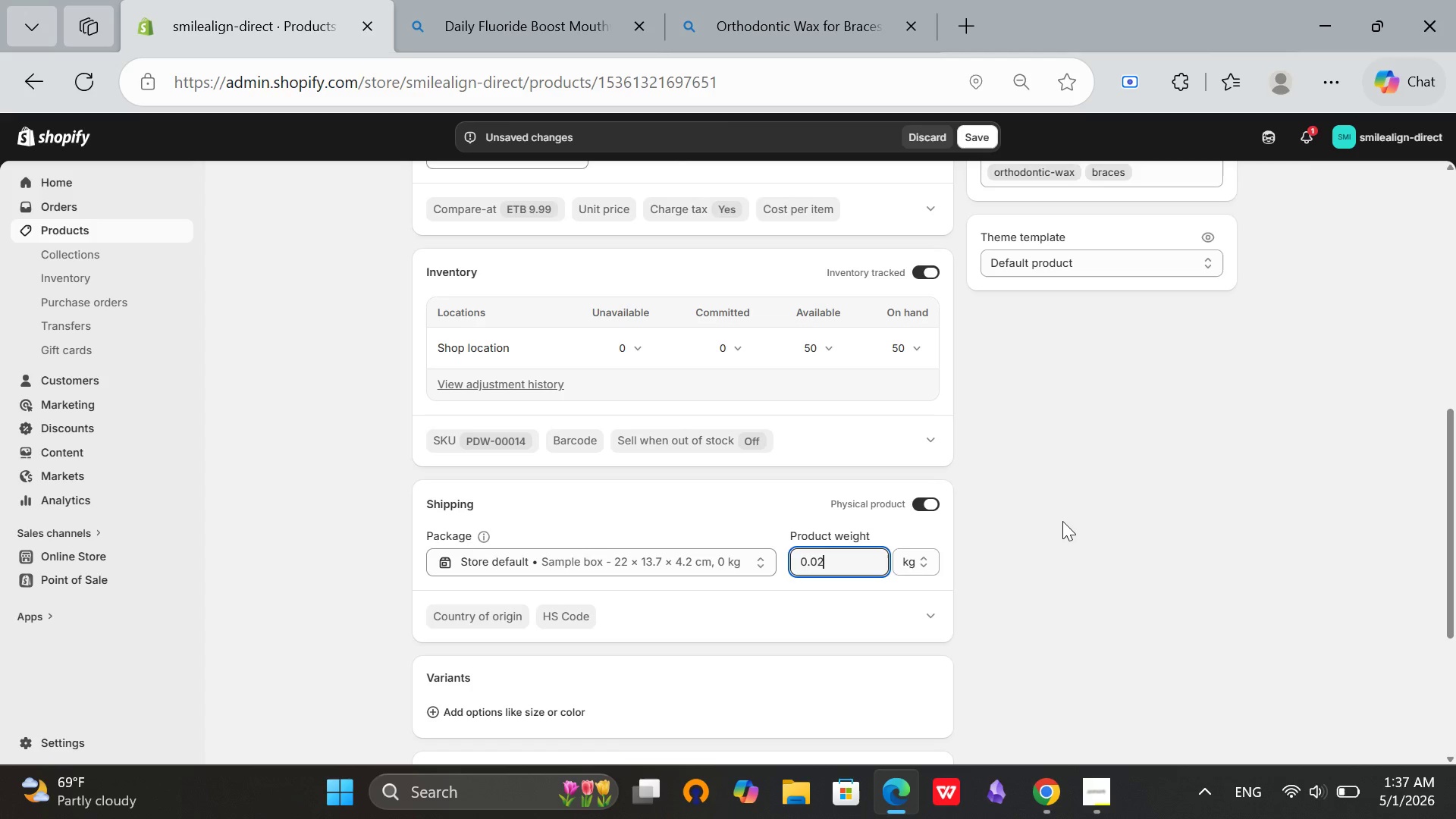 
left_click([1062, 521])
 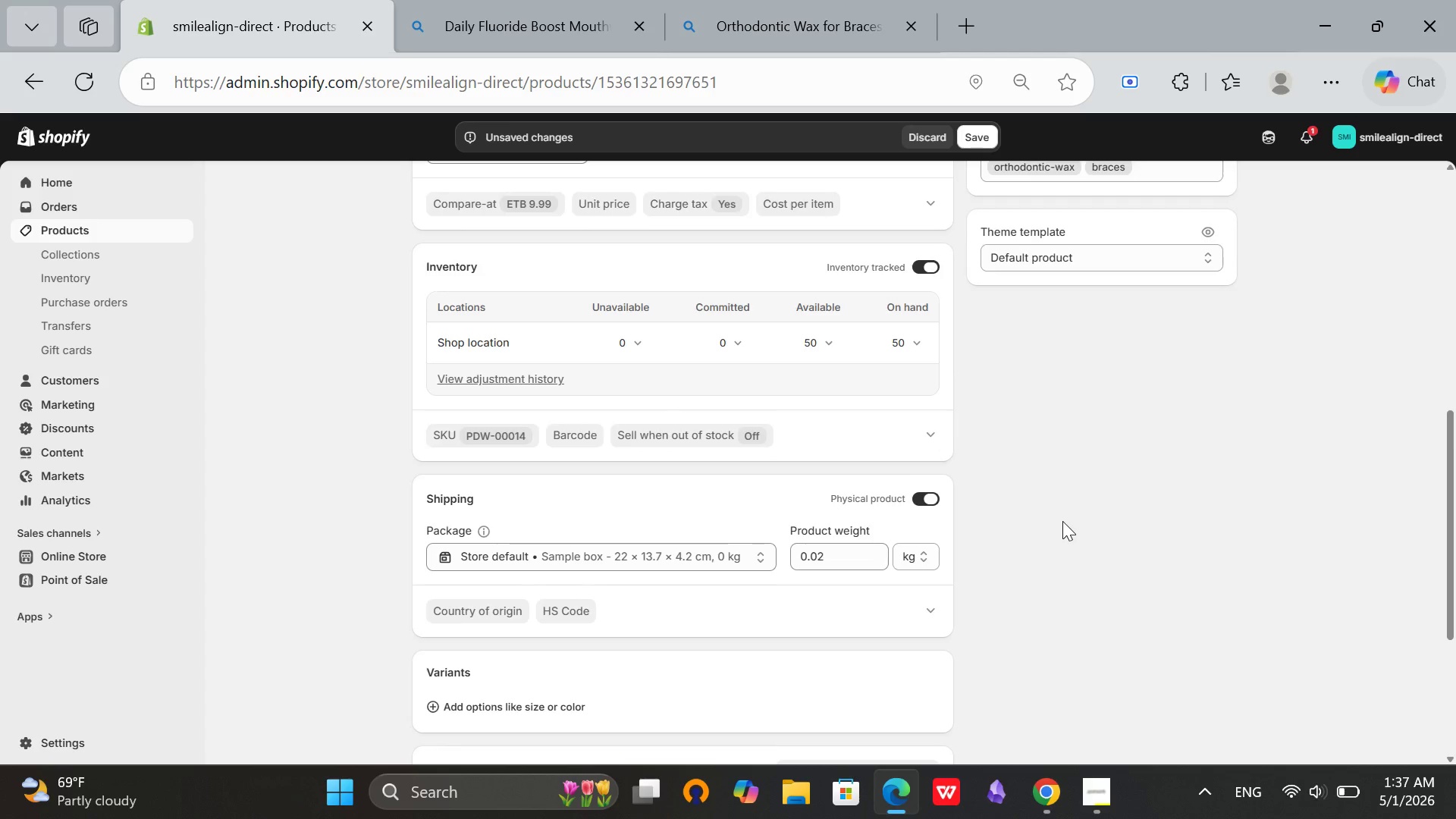 
scroll: coordinate [725, 448], scroll_direction: up, amount: 6.0
 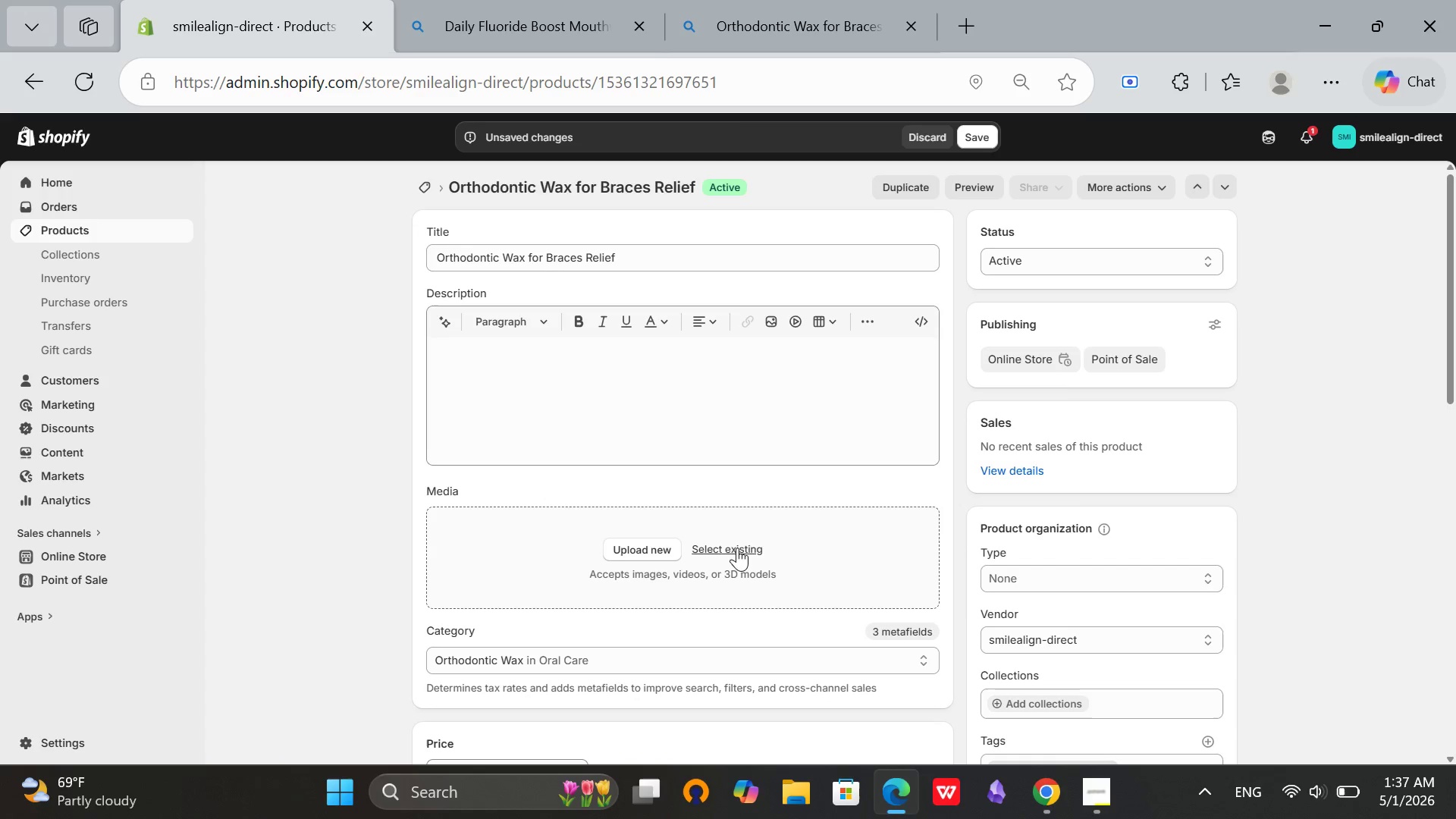 
left_click([737, 546])
 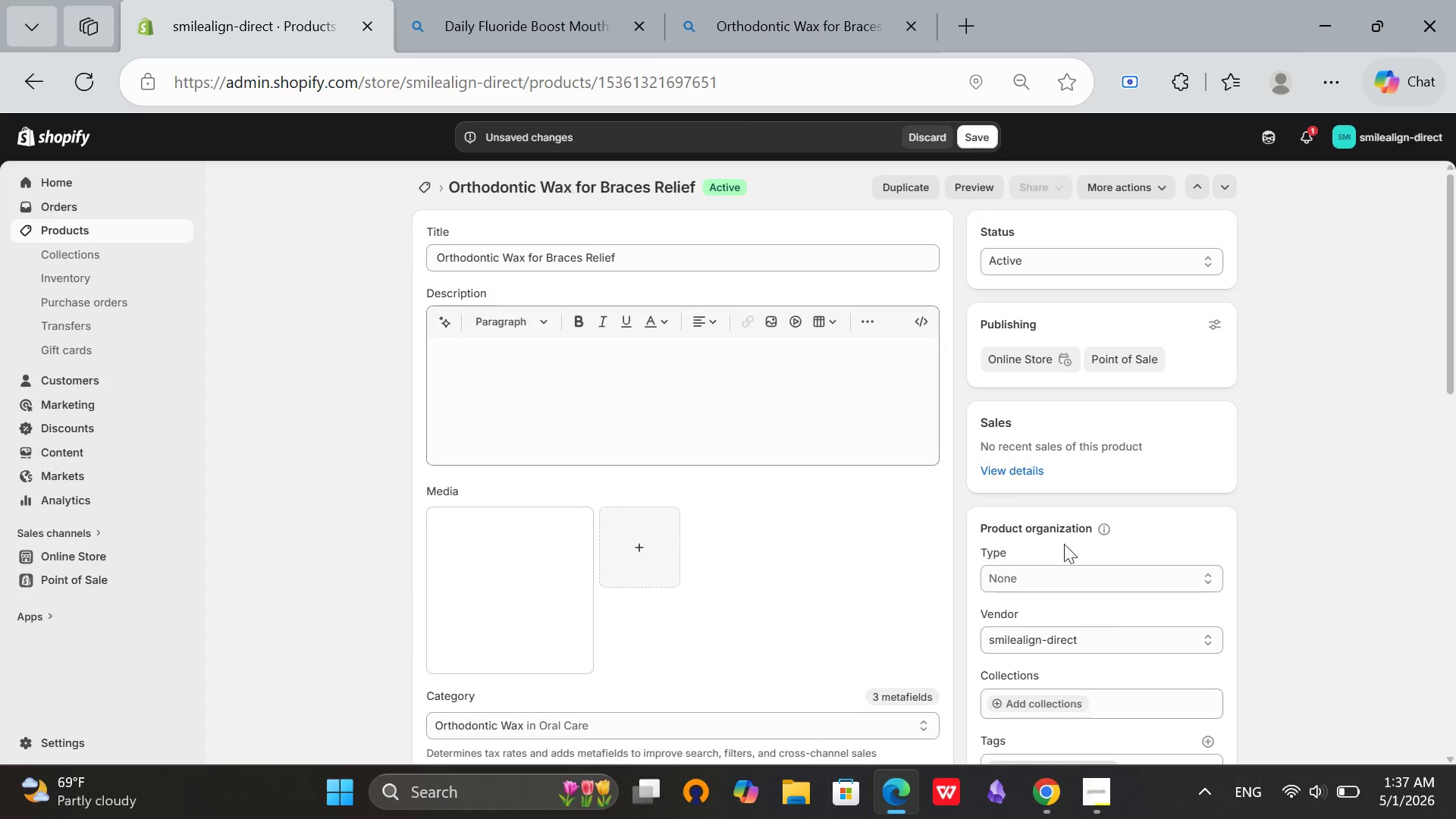 
wait(5.33)
 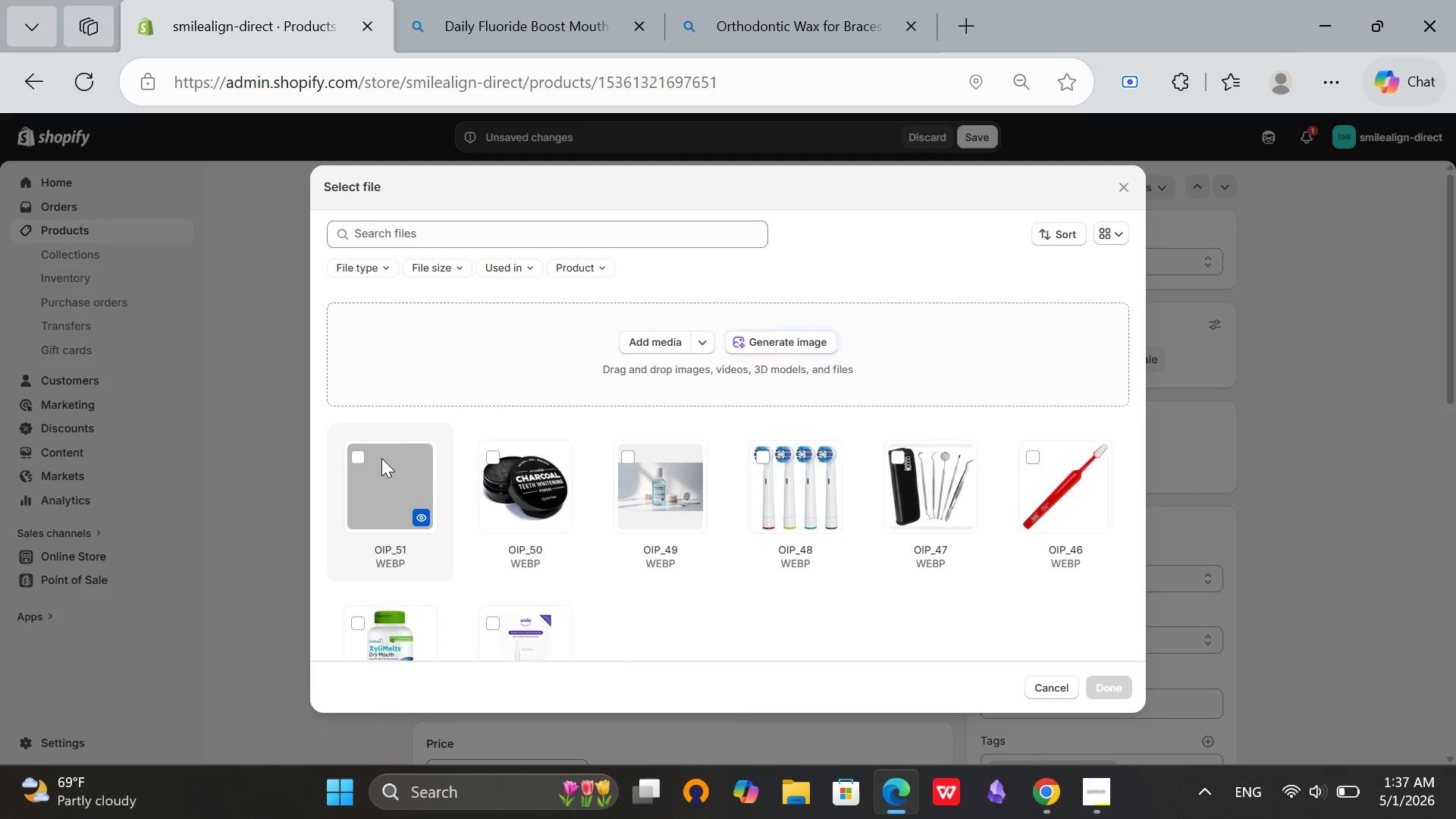 
scroll: coordinate [908, 391], scroll_direction: up, amount: 4.0
 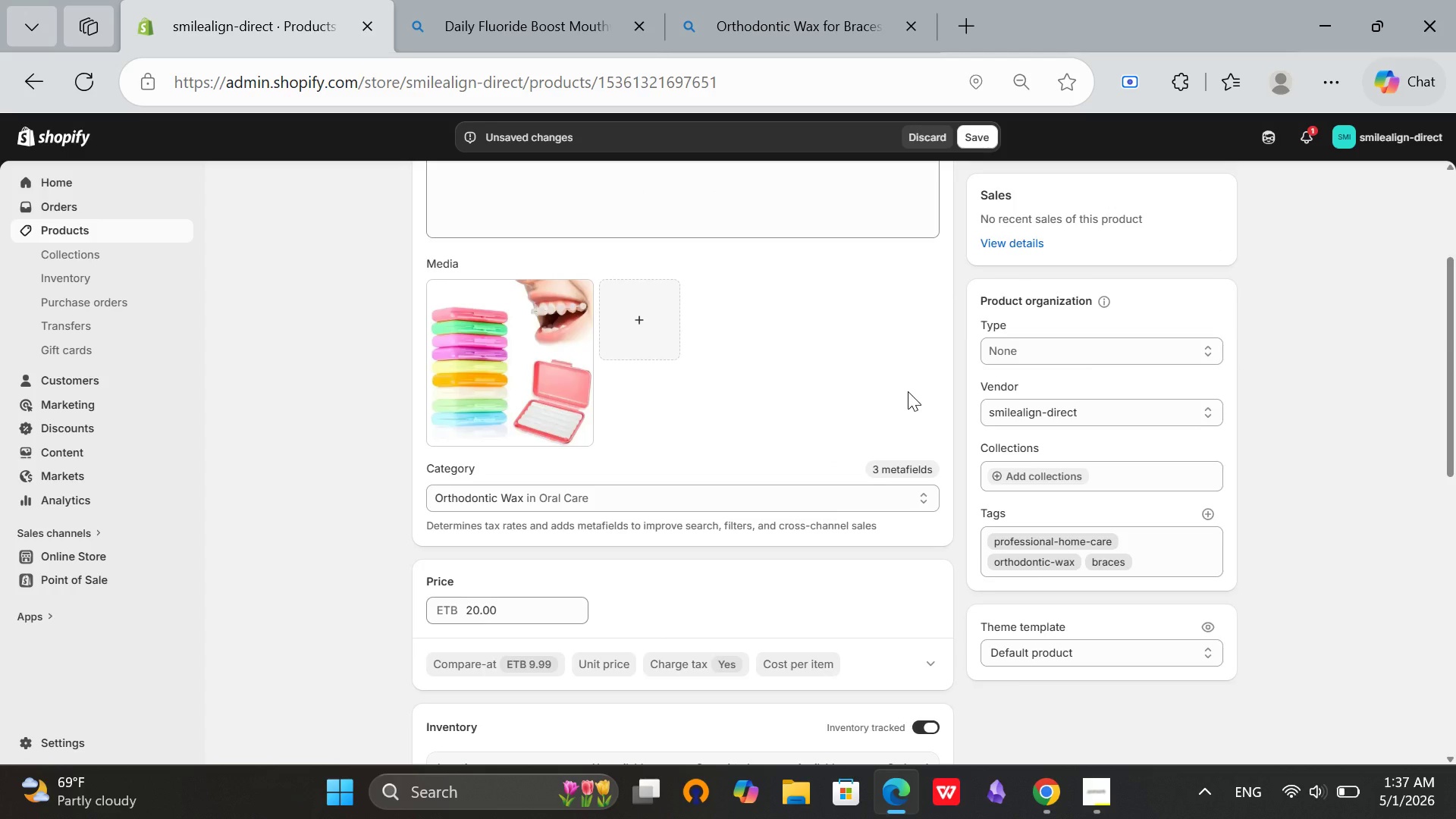 
scroll: coordinate [912, 378], scroll_direction: down, amount: 3.0
 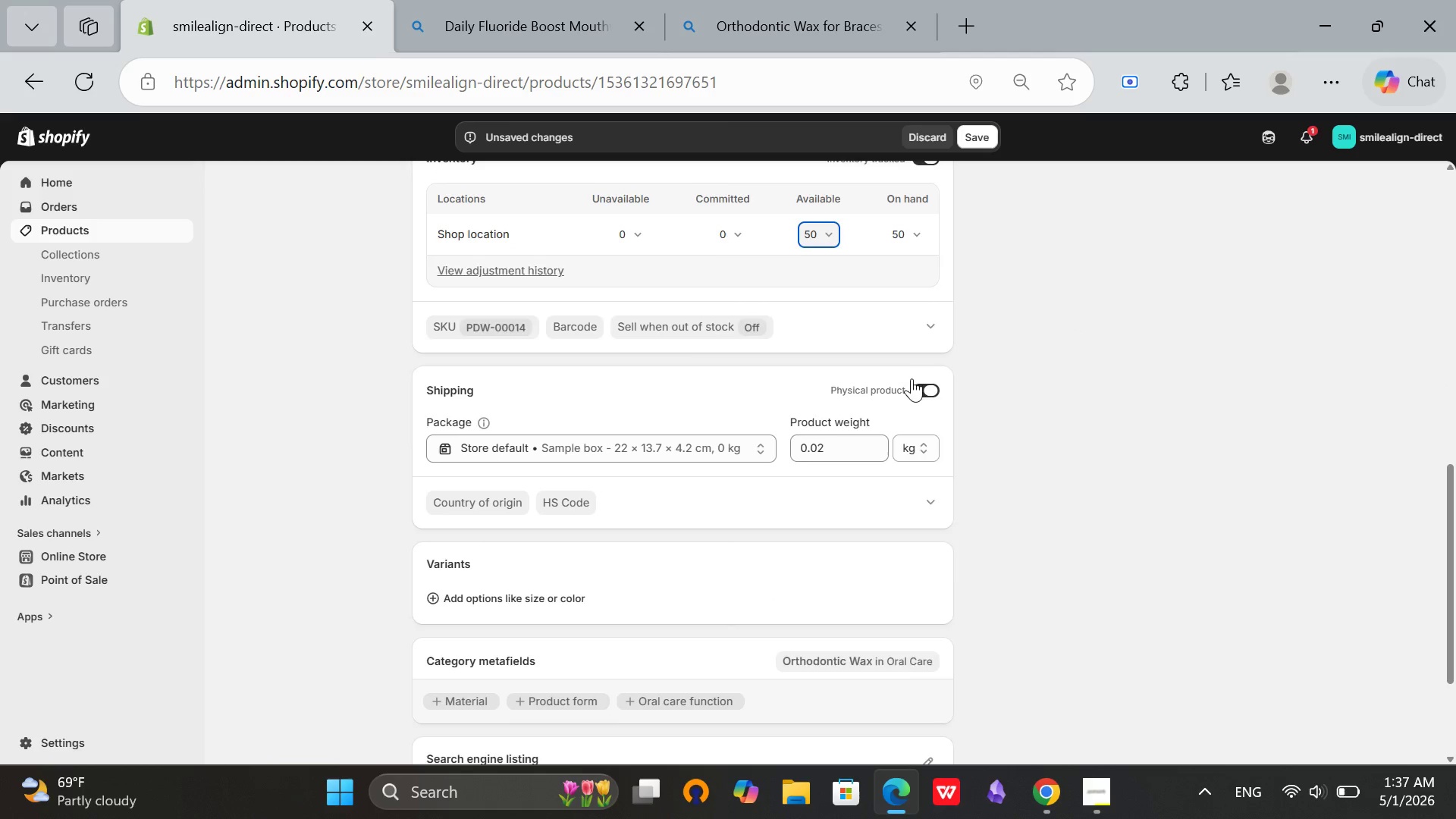 
scroll: coordinate [912, 378], scroll_direction: up, amount: 1.0
 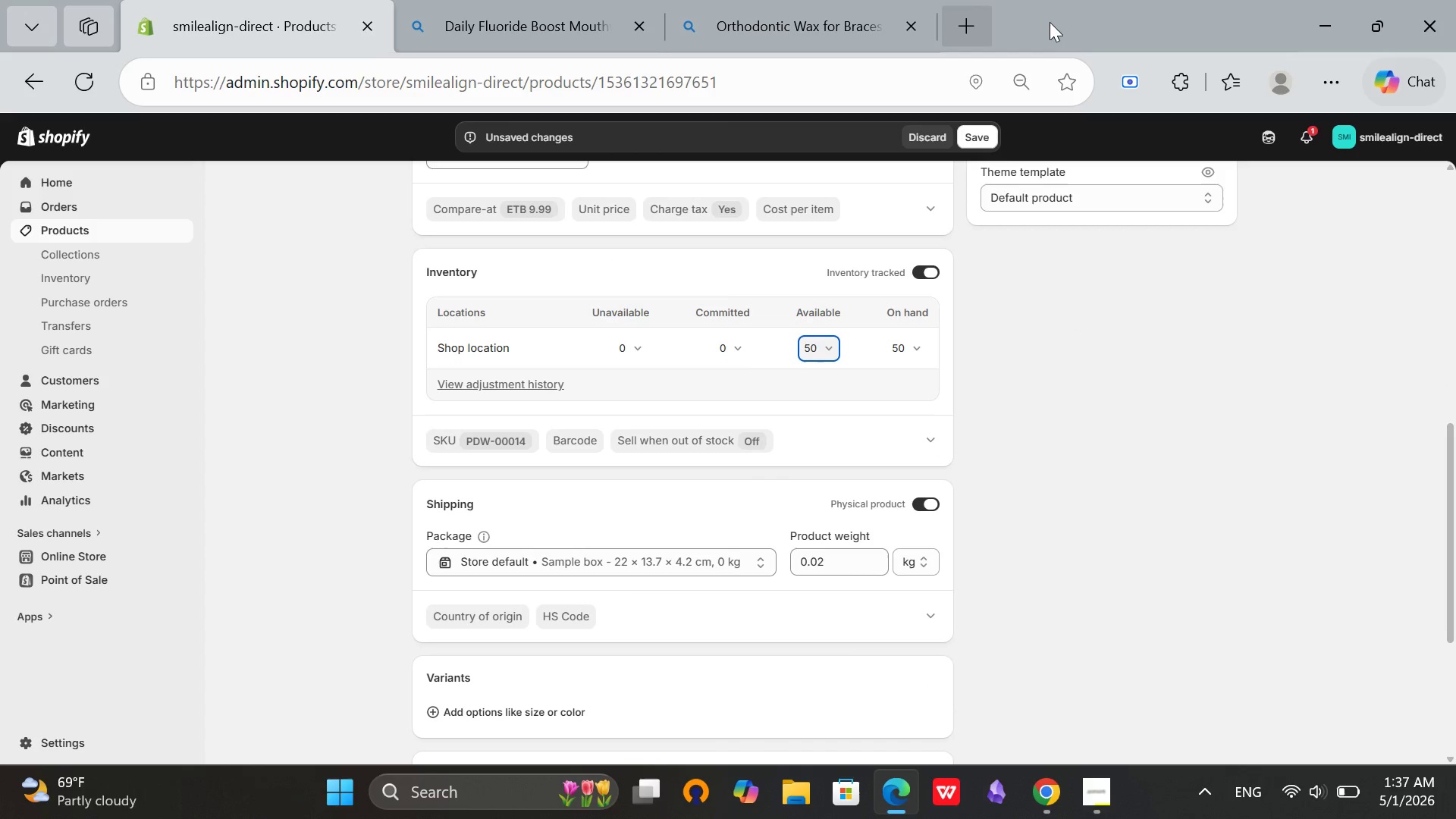 
left_click([971, 142])
 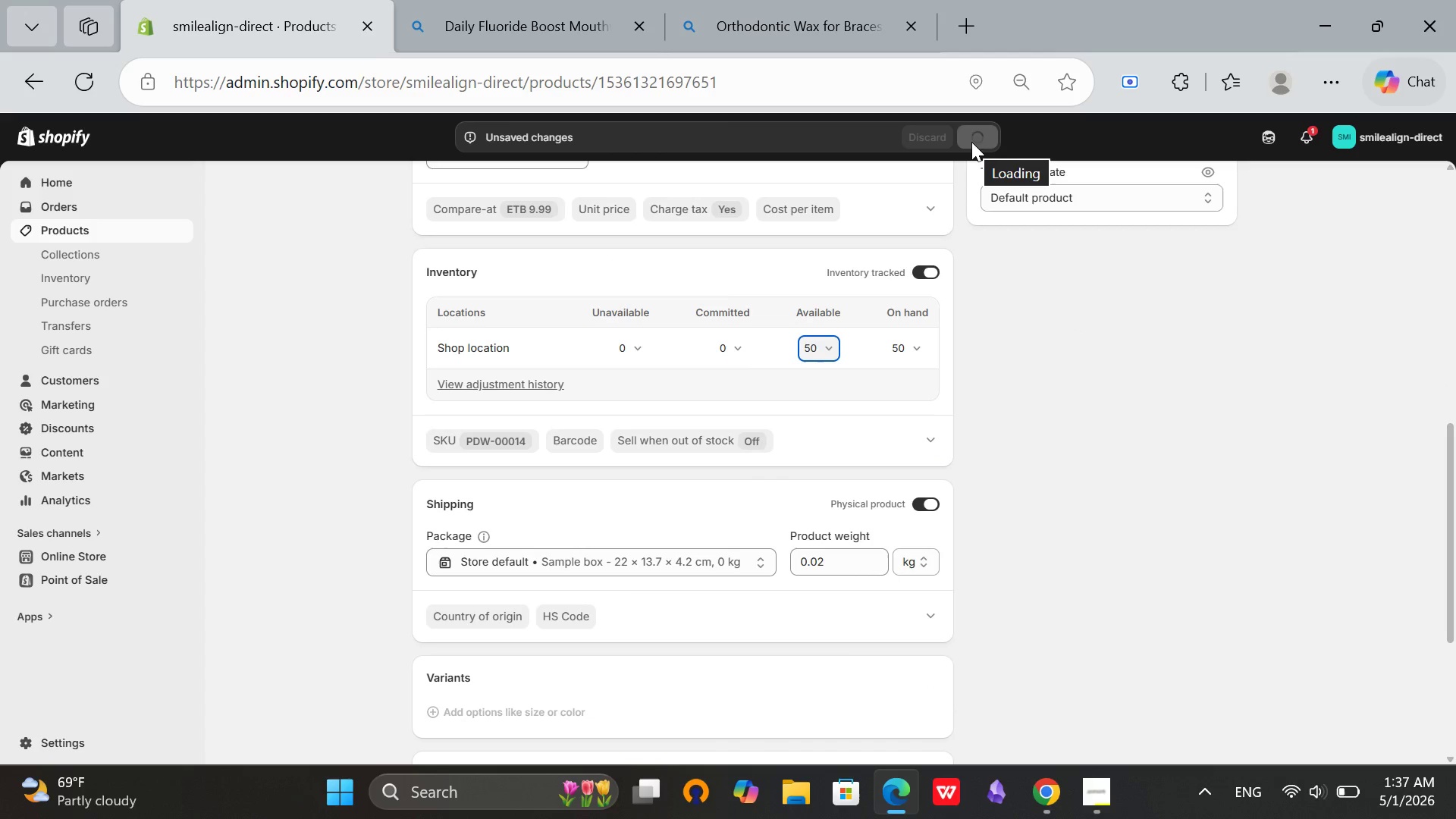 
wait(8.28)
 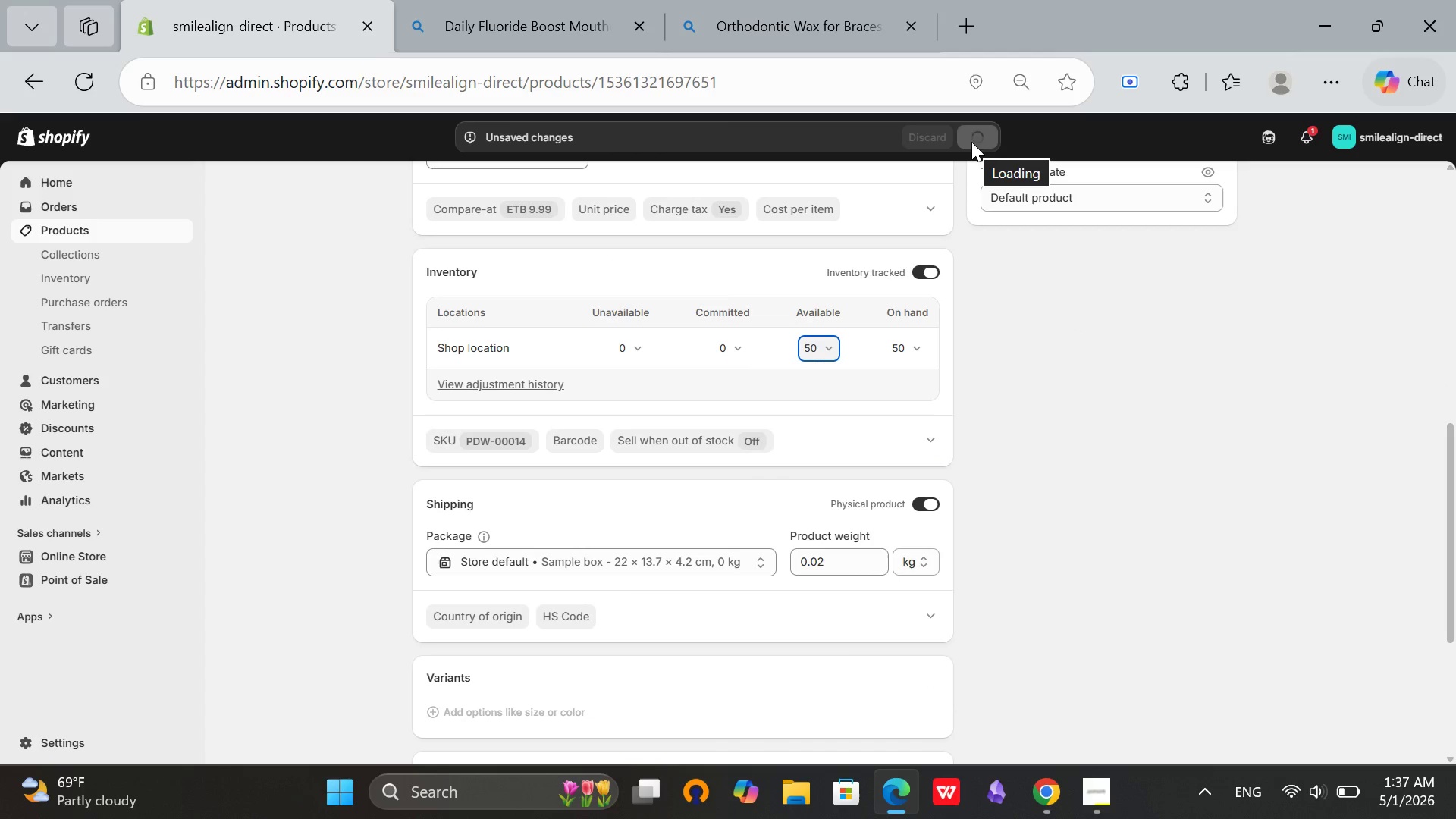 
left_click([1308, 817])
 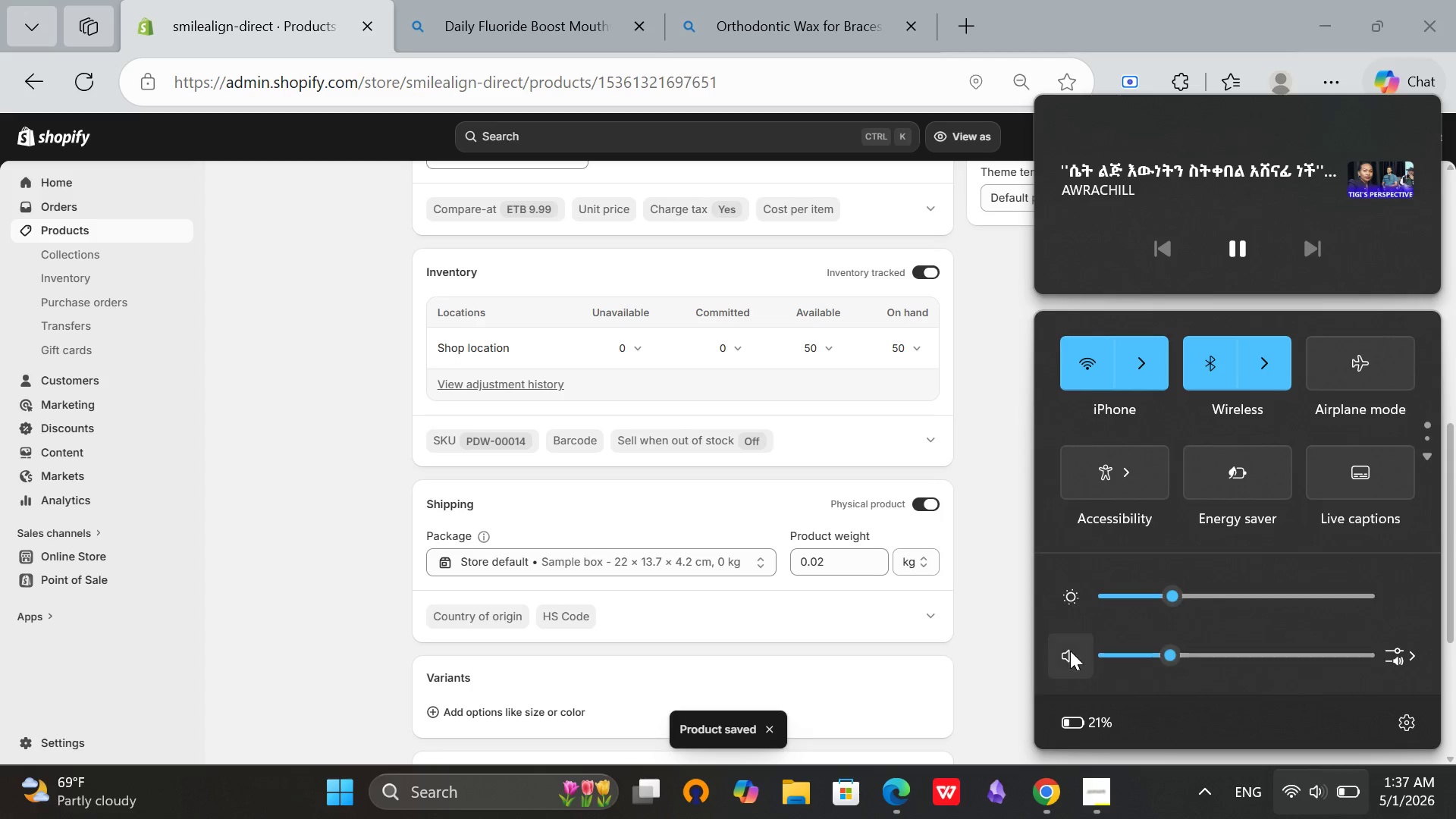 
left_click([1003, 660])
 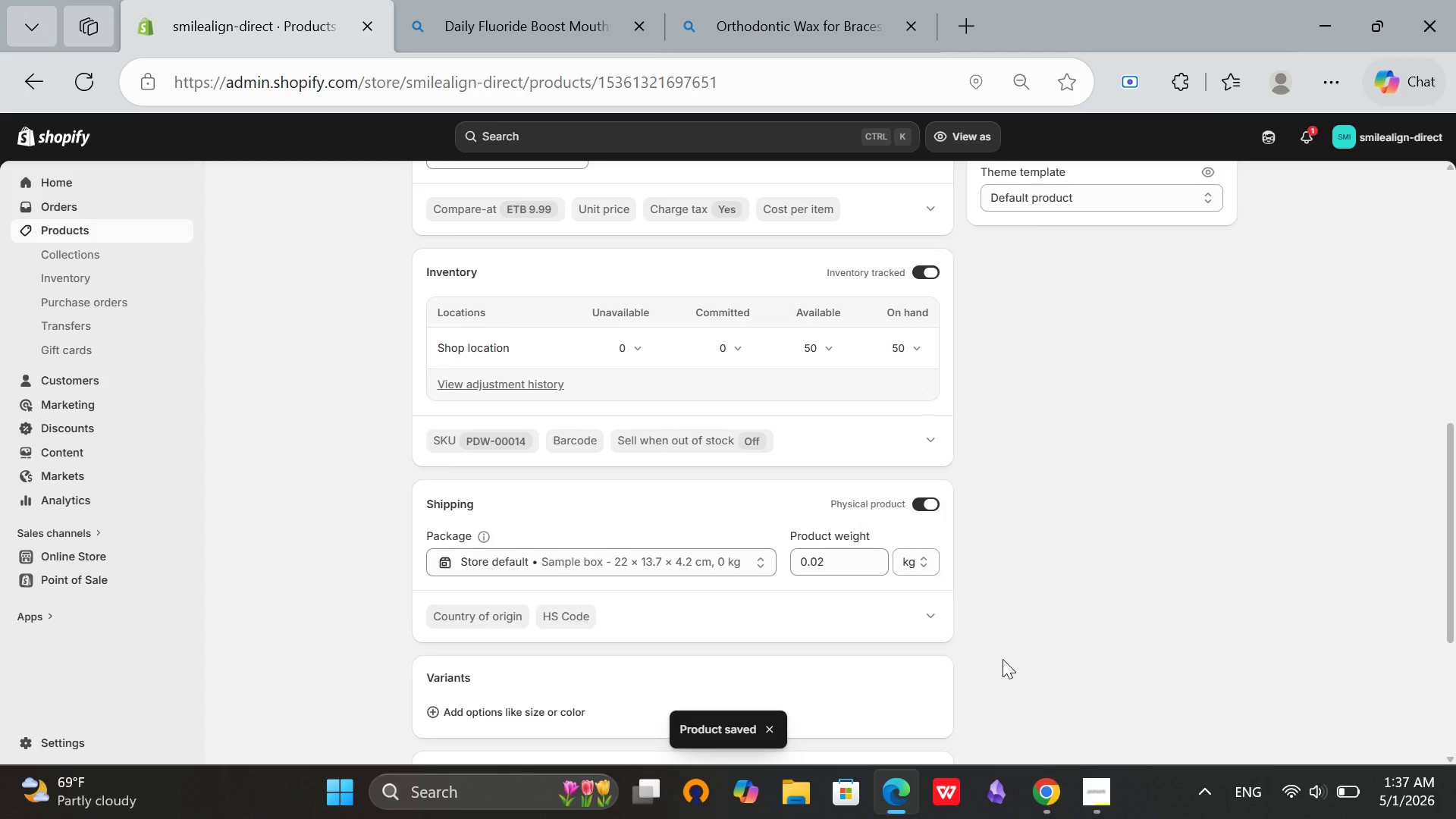 
scroll: coordinate [1019, 663], scroll_direction: up, amount: 11.0
 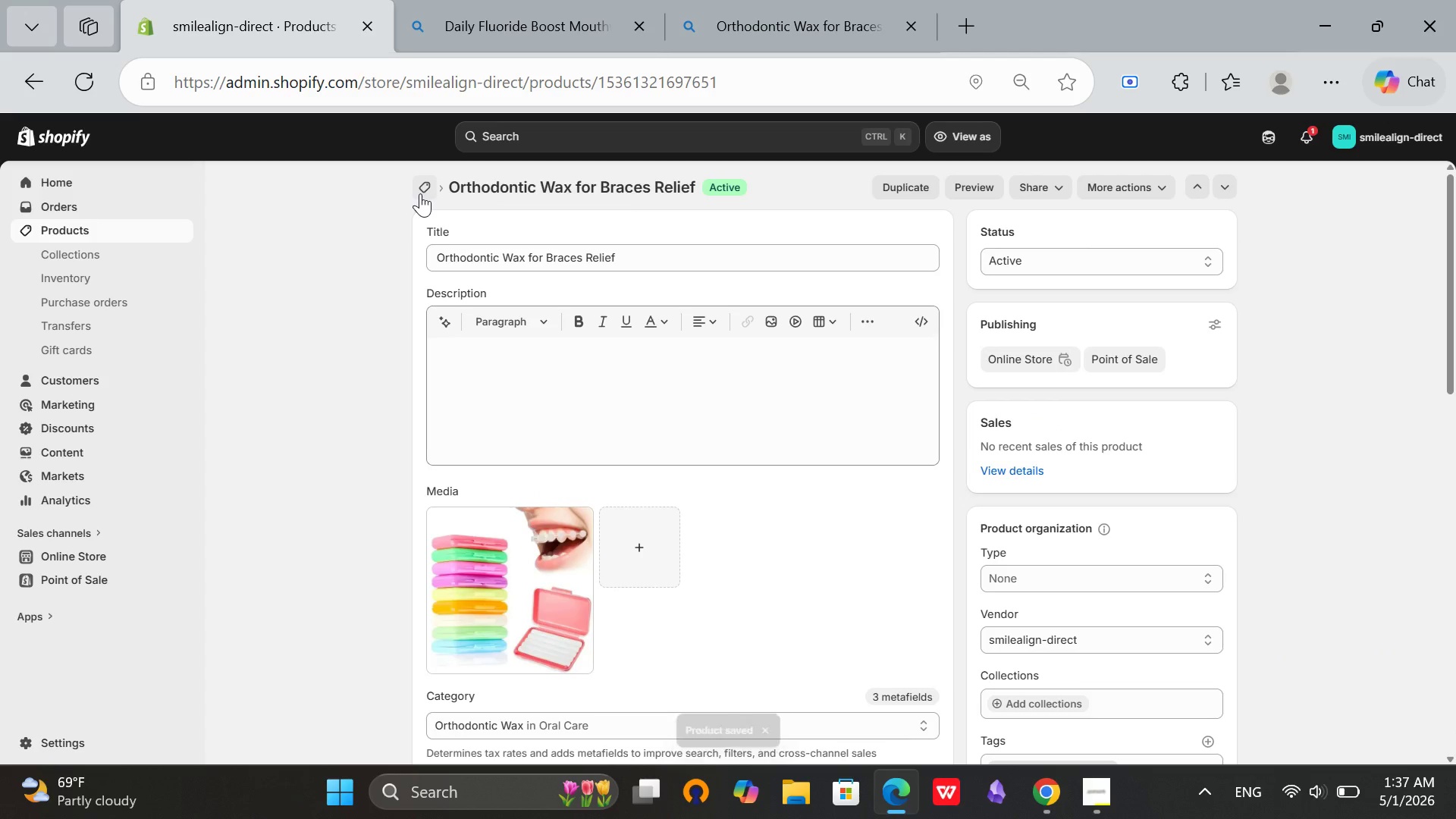 
left_click([420, 193])
 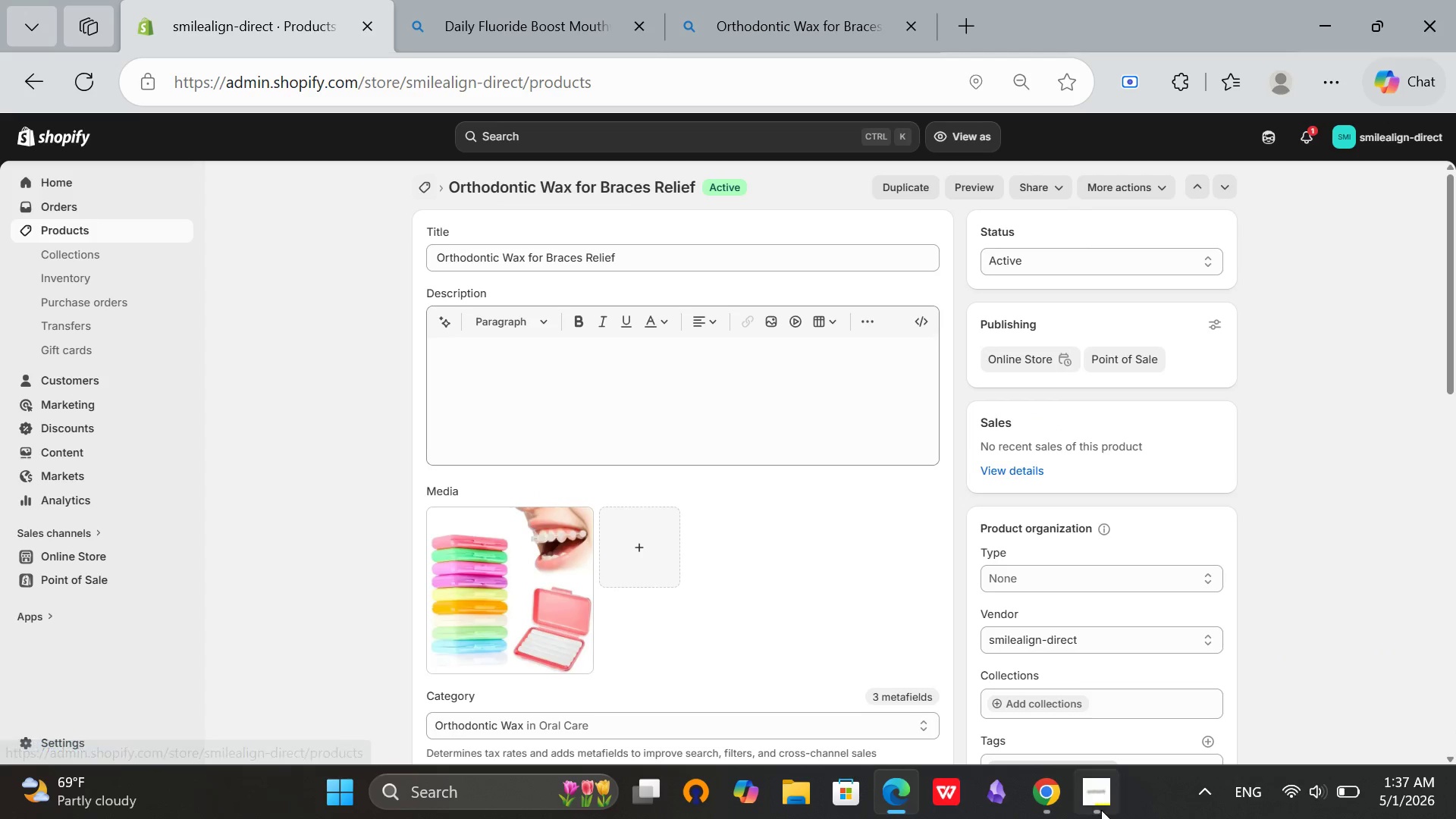 
left_click([1100, 811])